 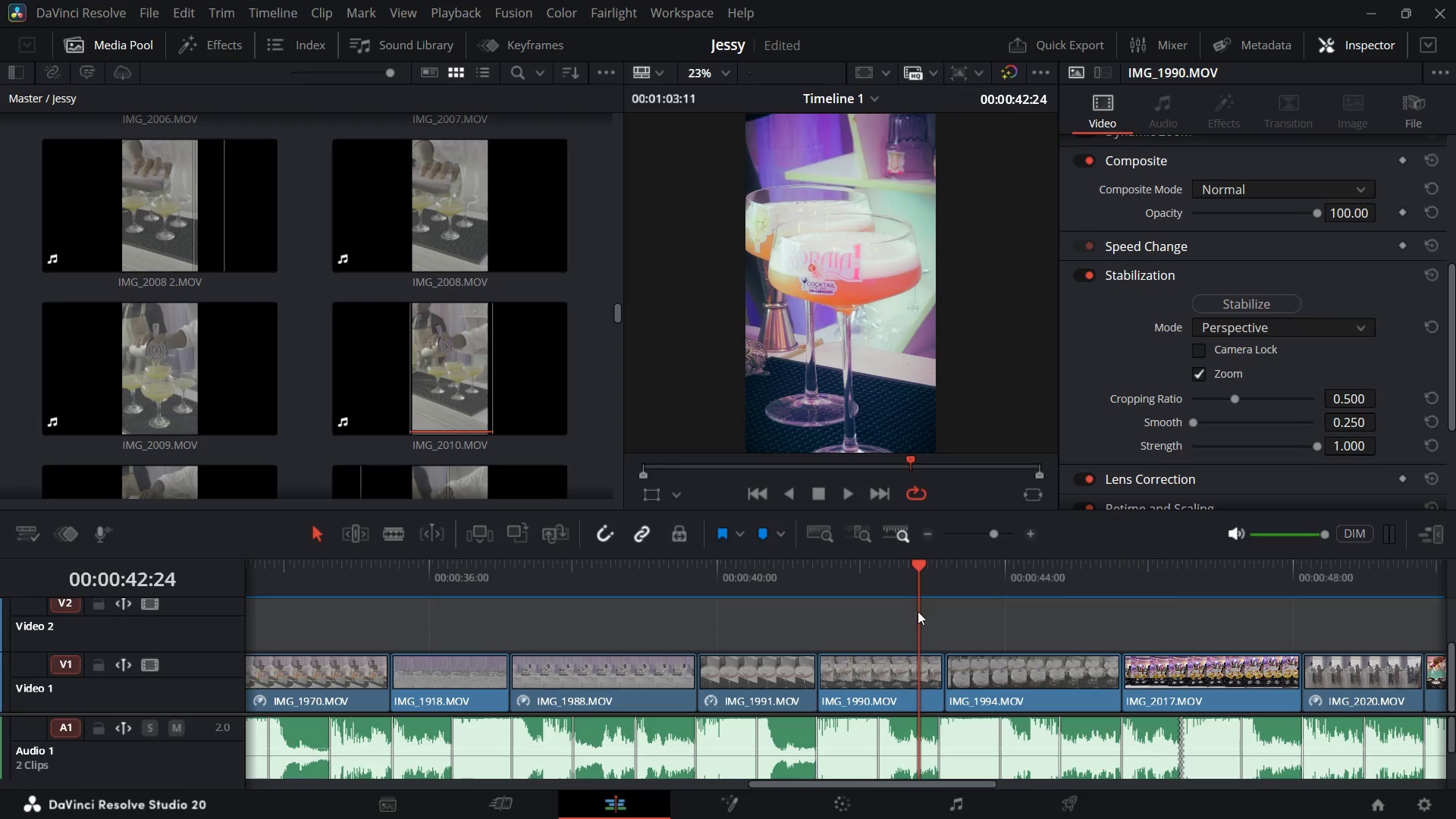 
left_click([897, 667])
 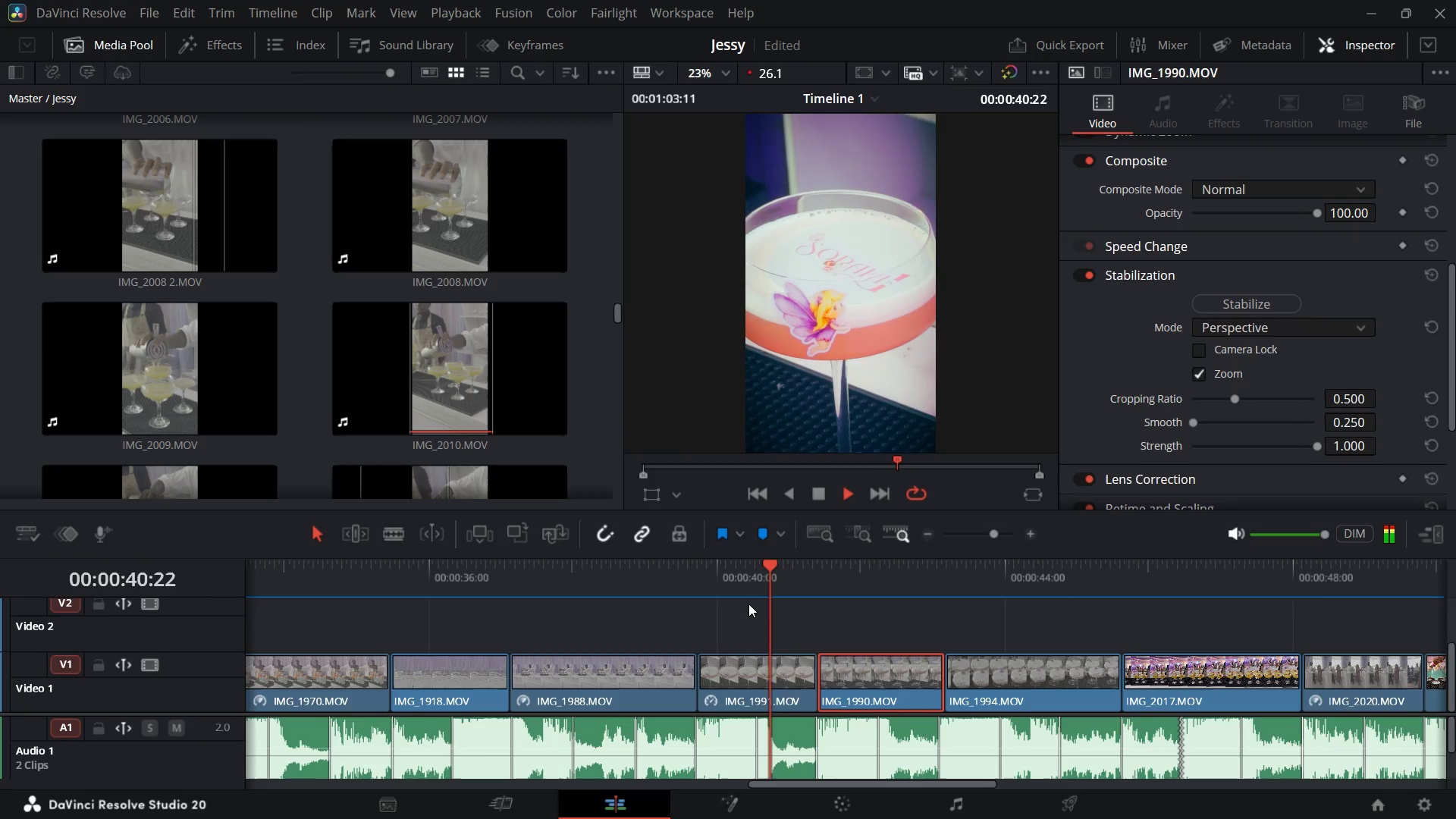 
key(Space)
 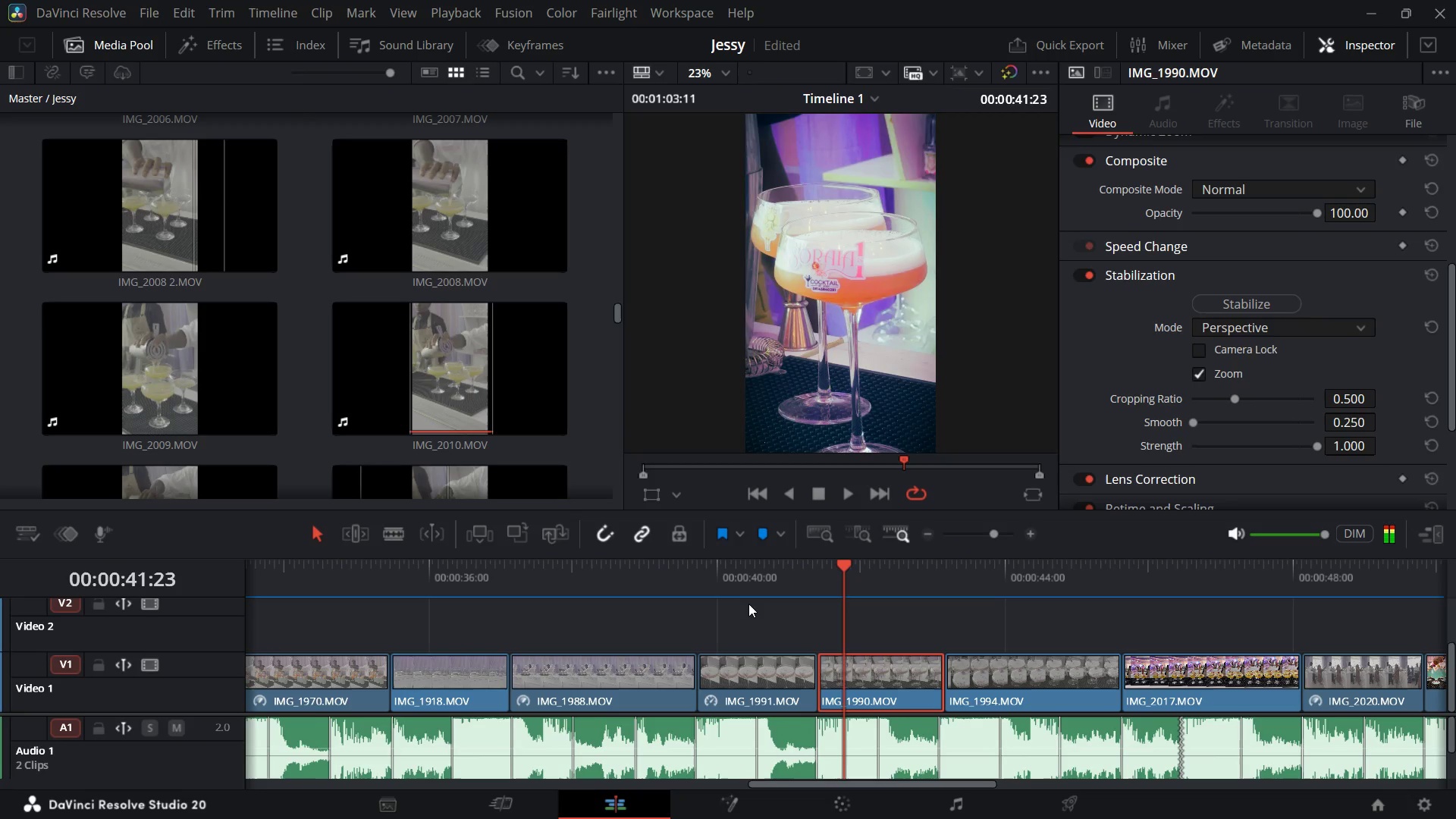 
key(Space)
 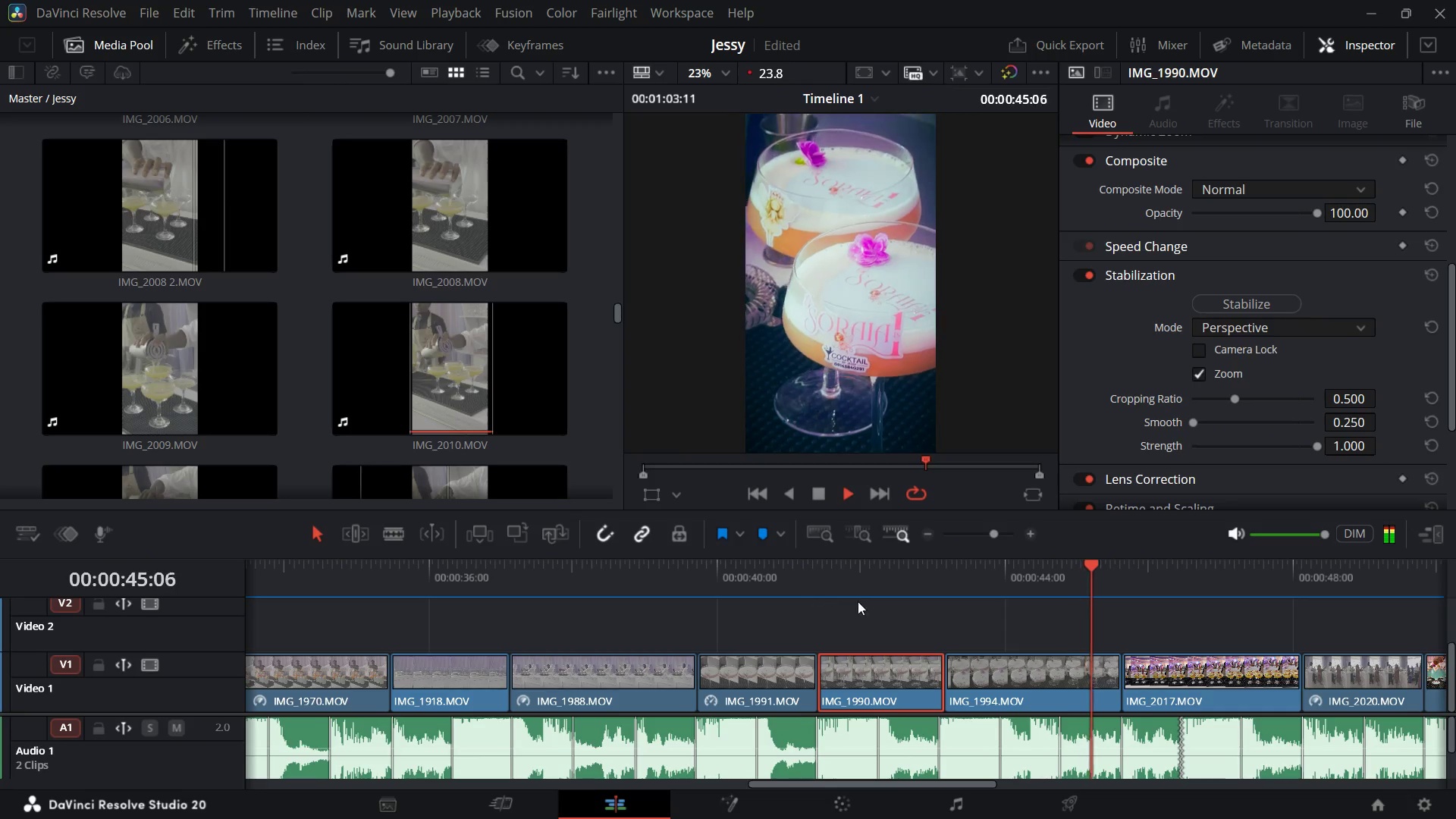 
key(Space)
 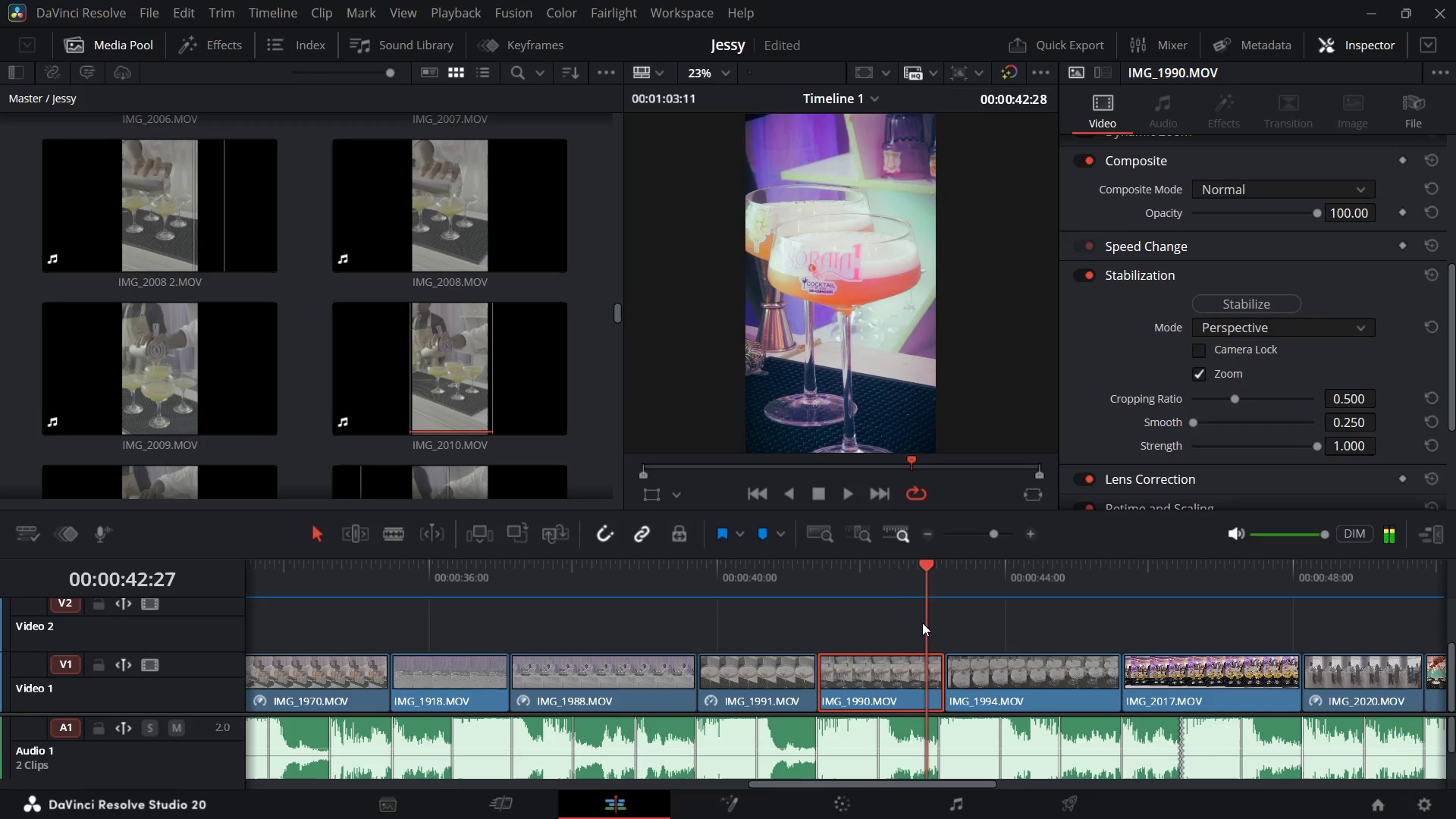 
key(Space)
 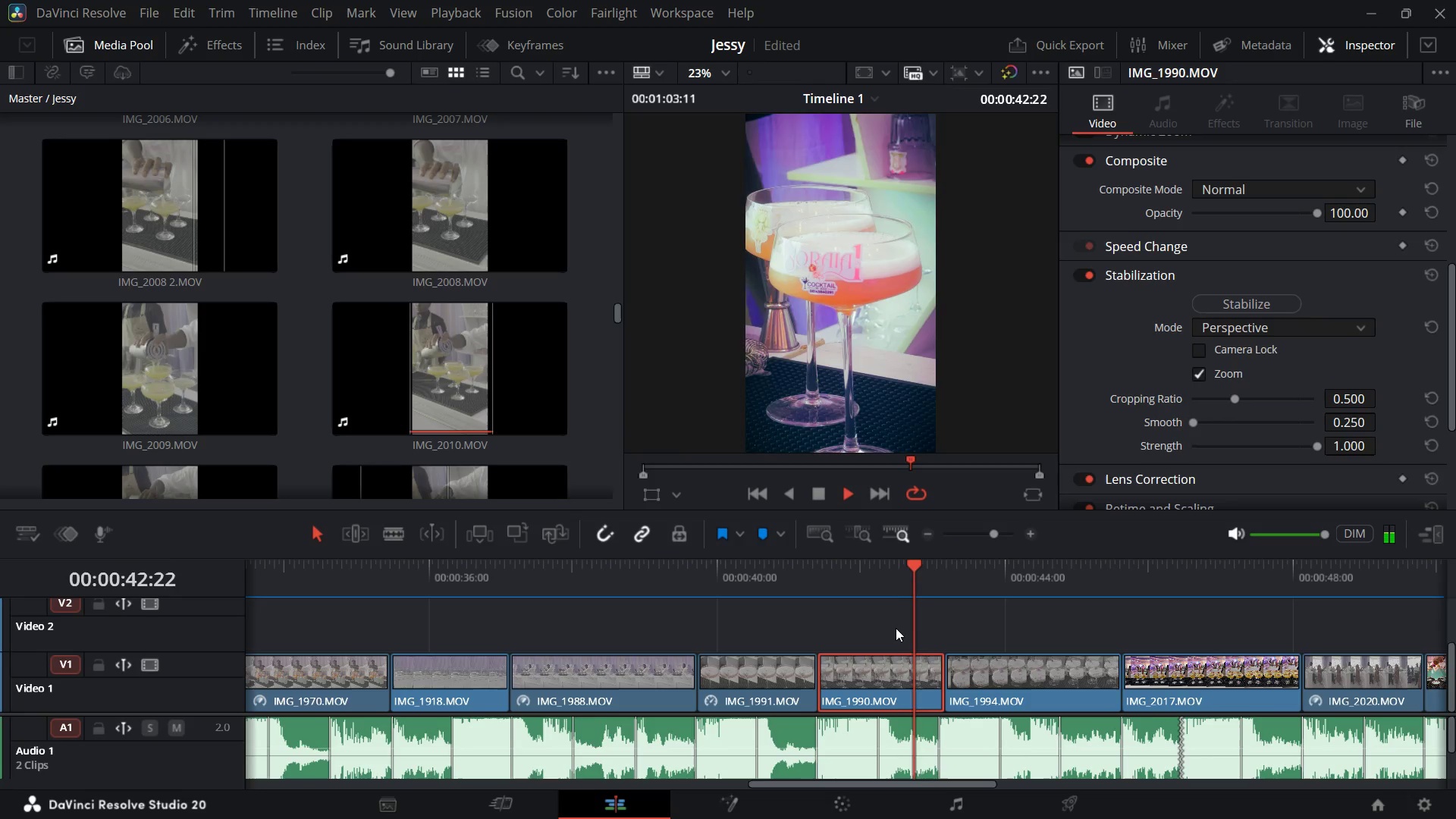 
key(Space)
 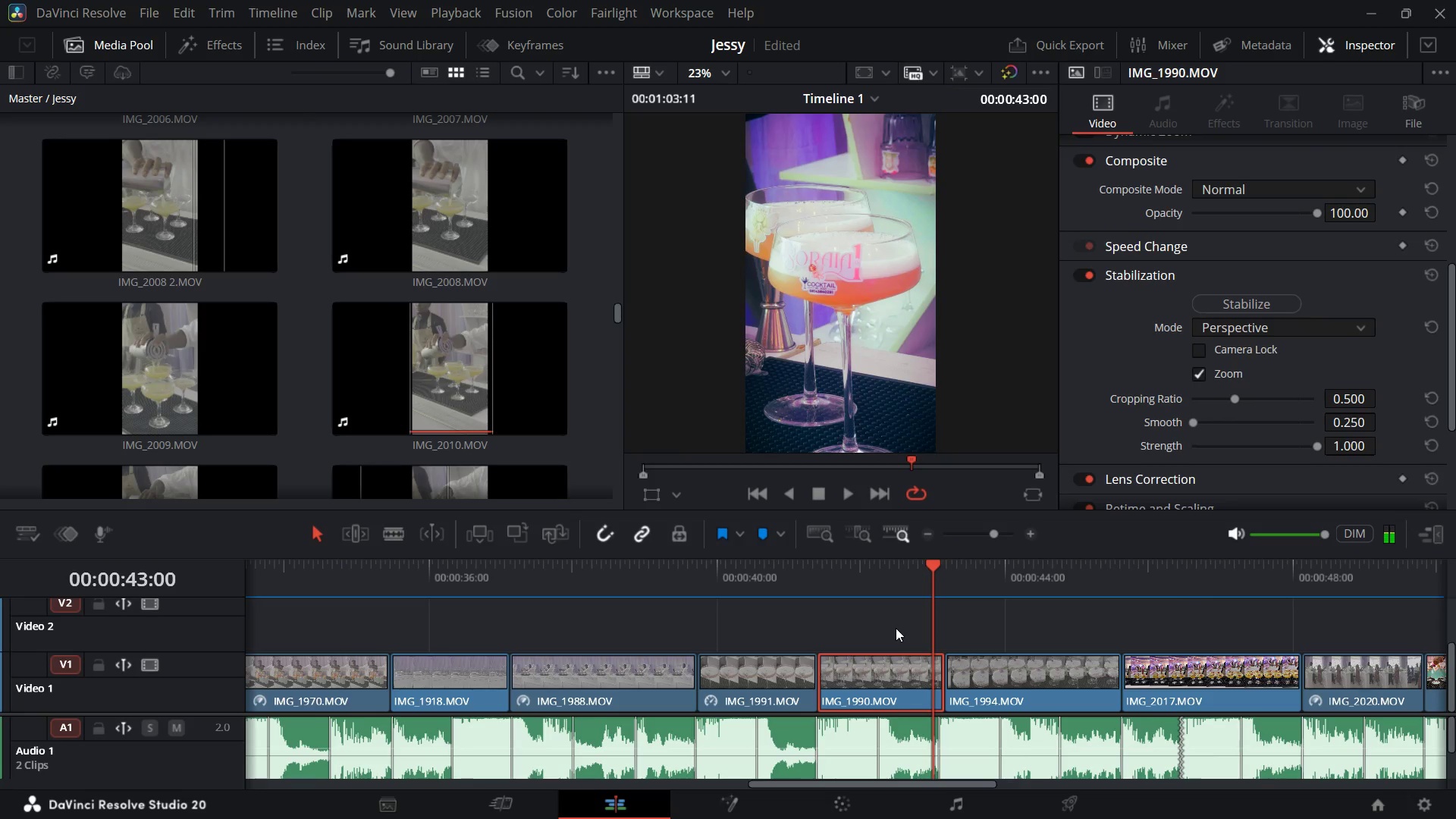 
key(Space)
 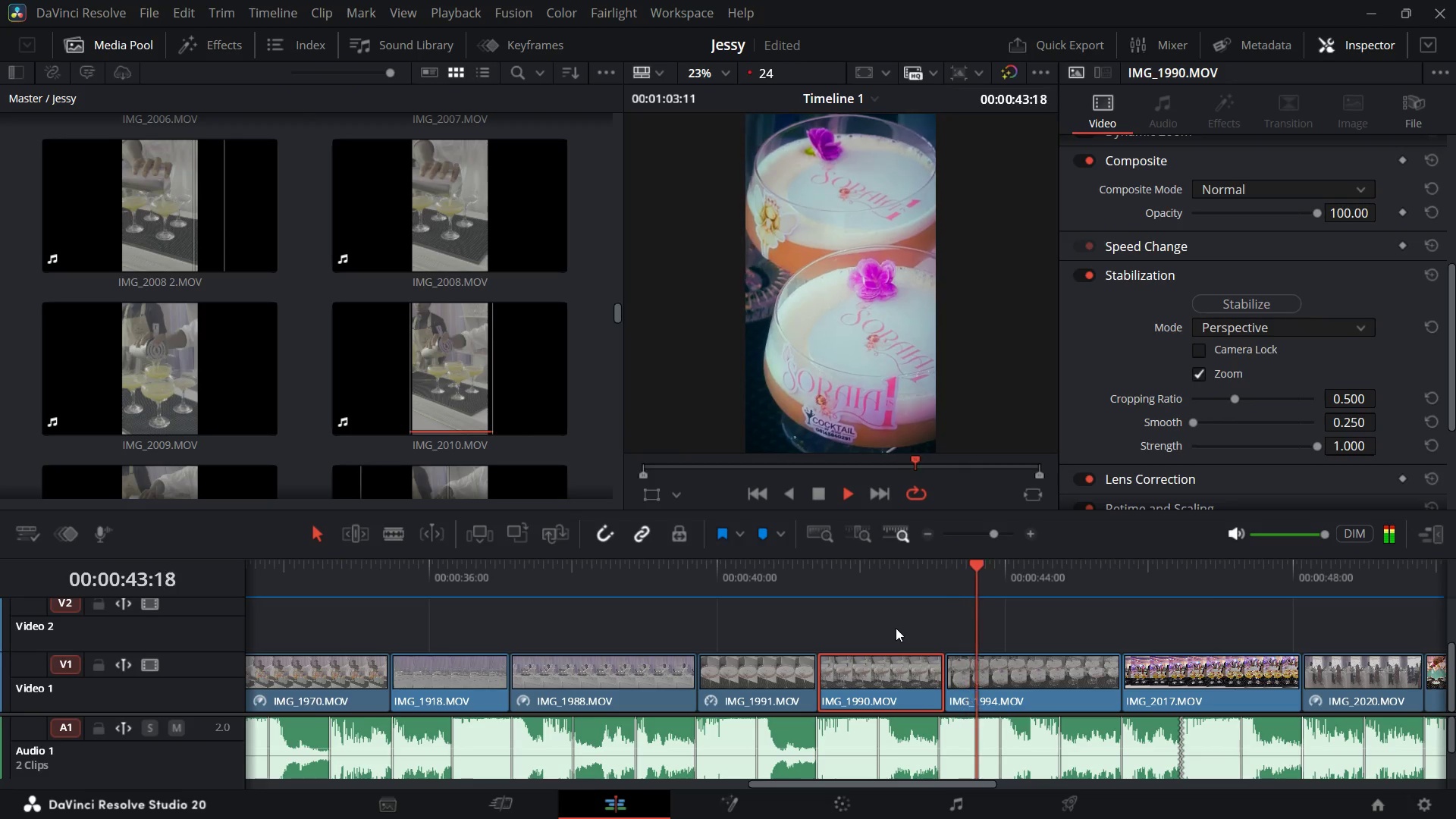 
key(Space)
 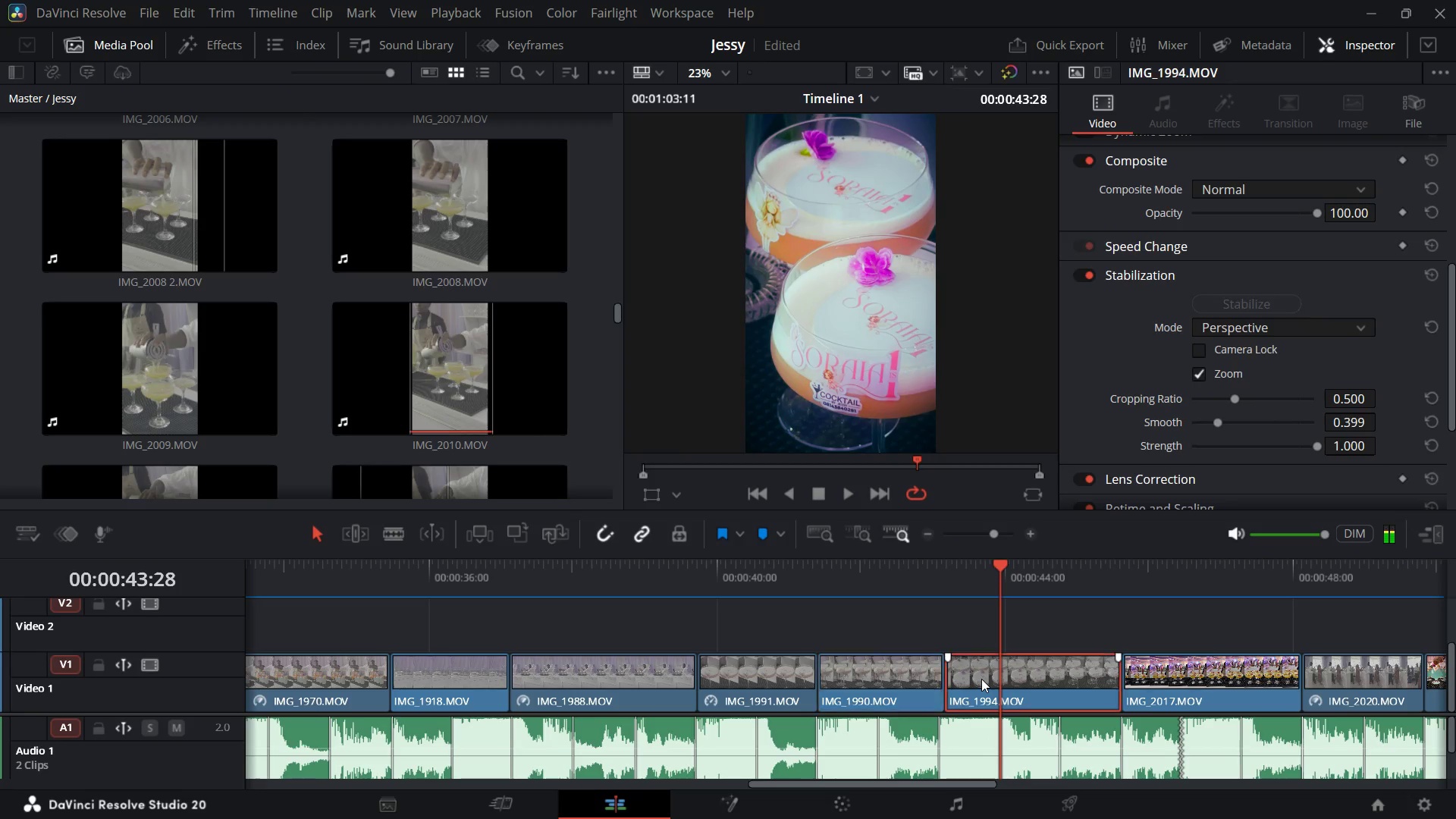 
key(Space)
 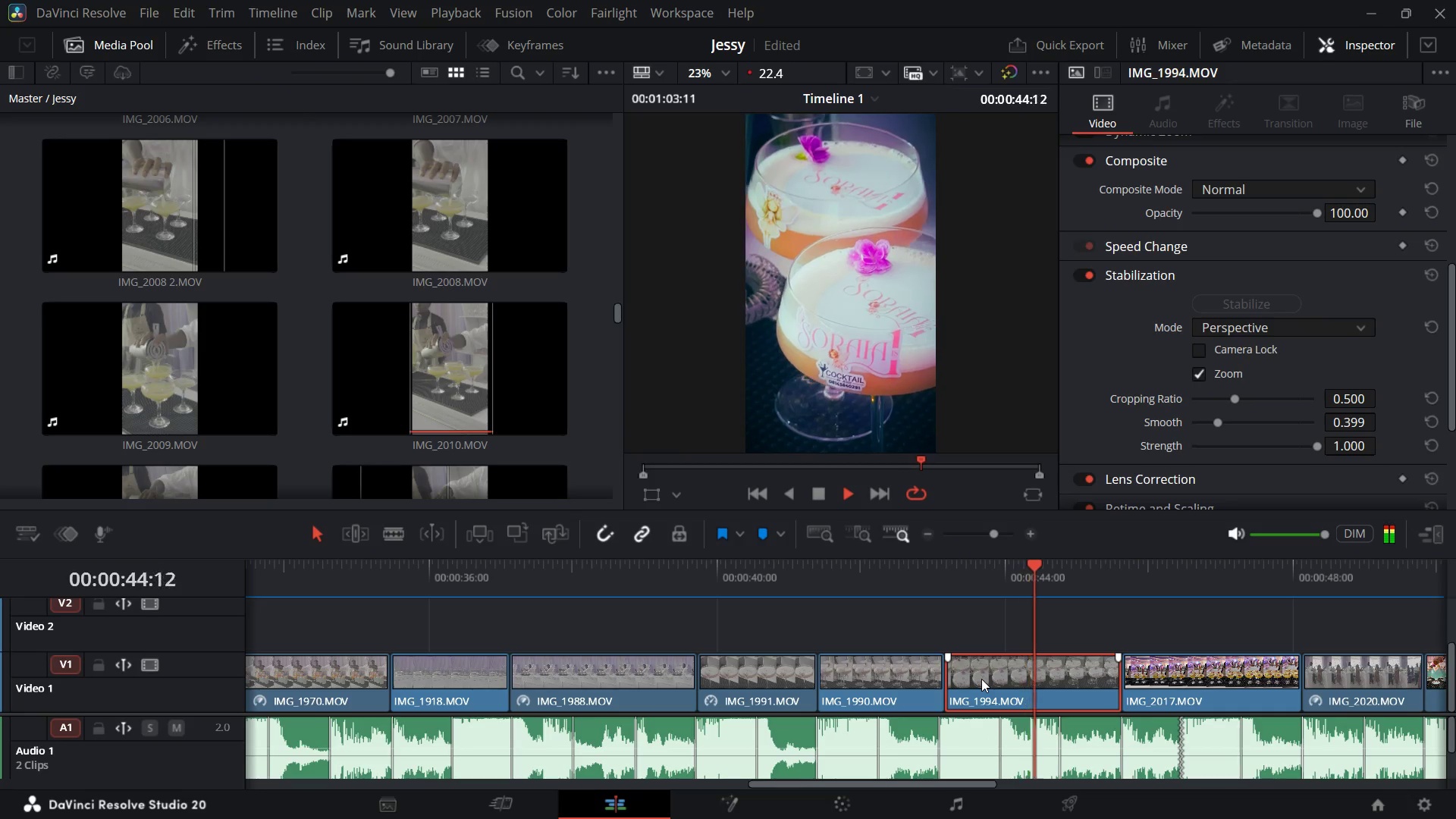 
key(Space)
 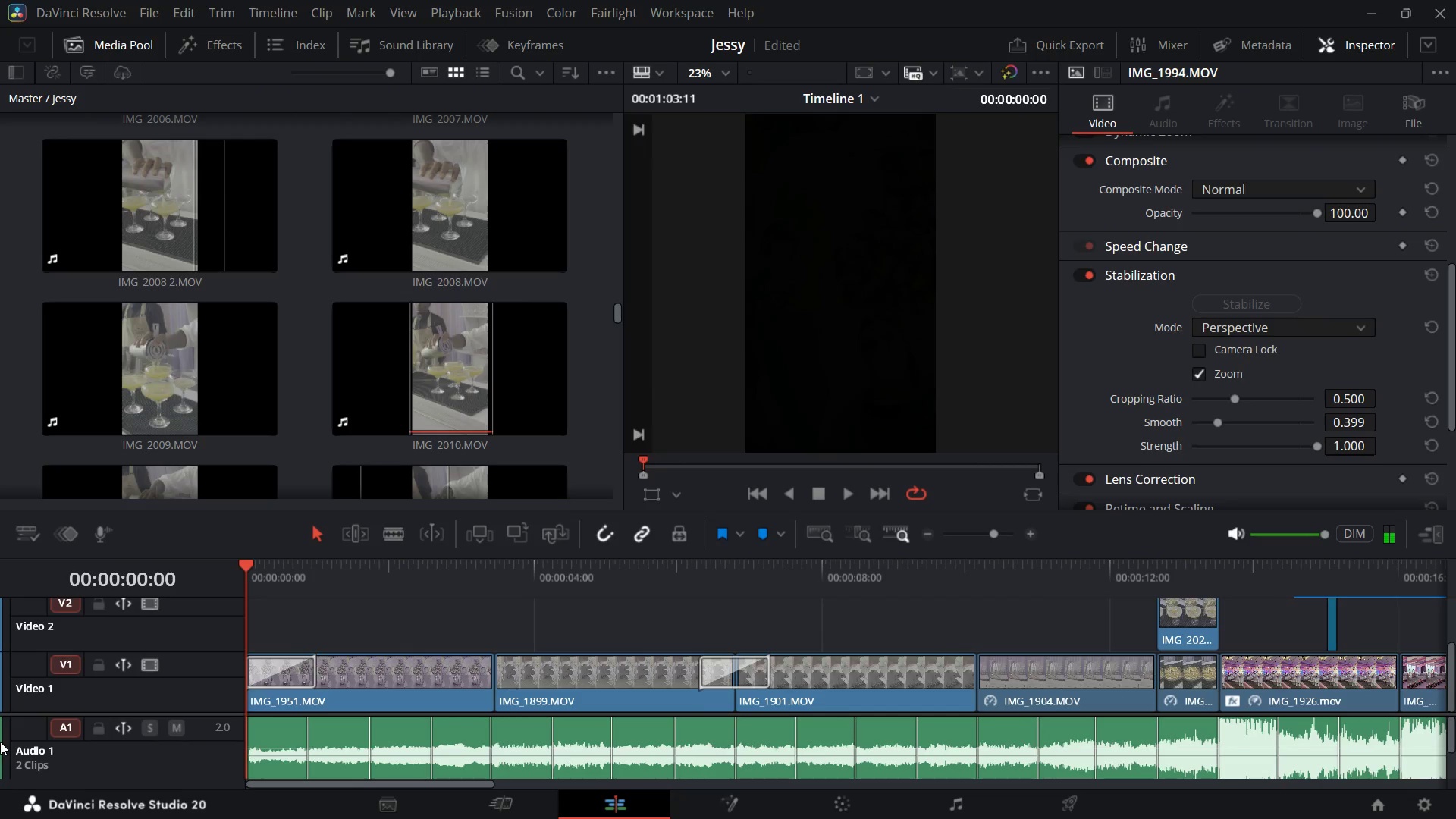 
key(Space)
 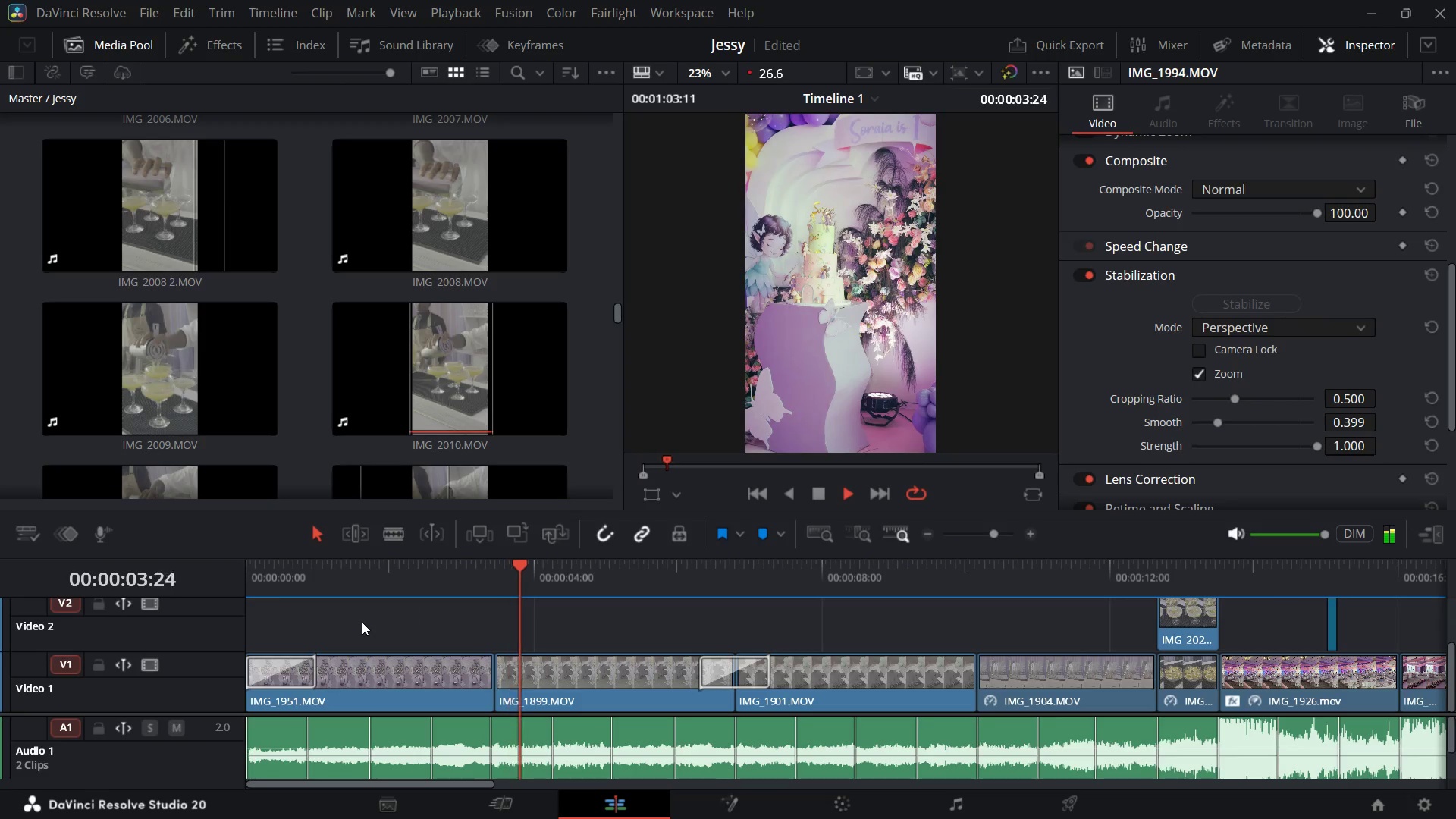 
wait(5.32)
 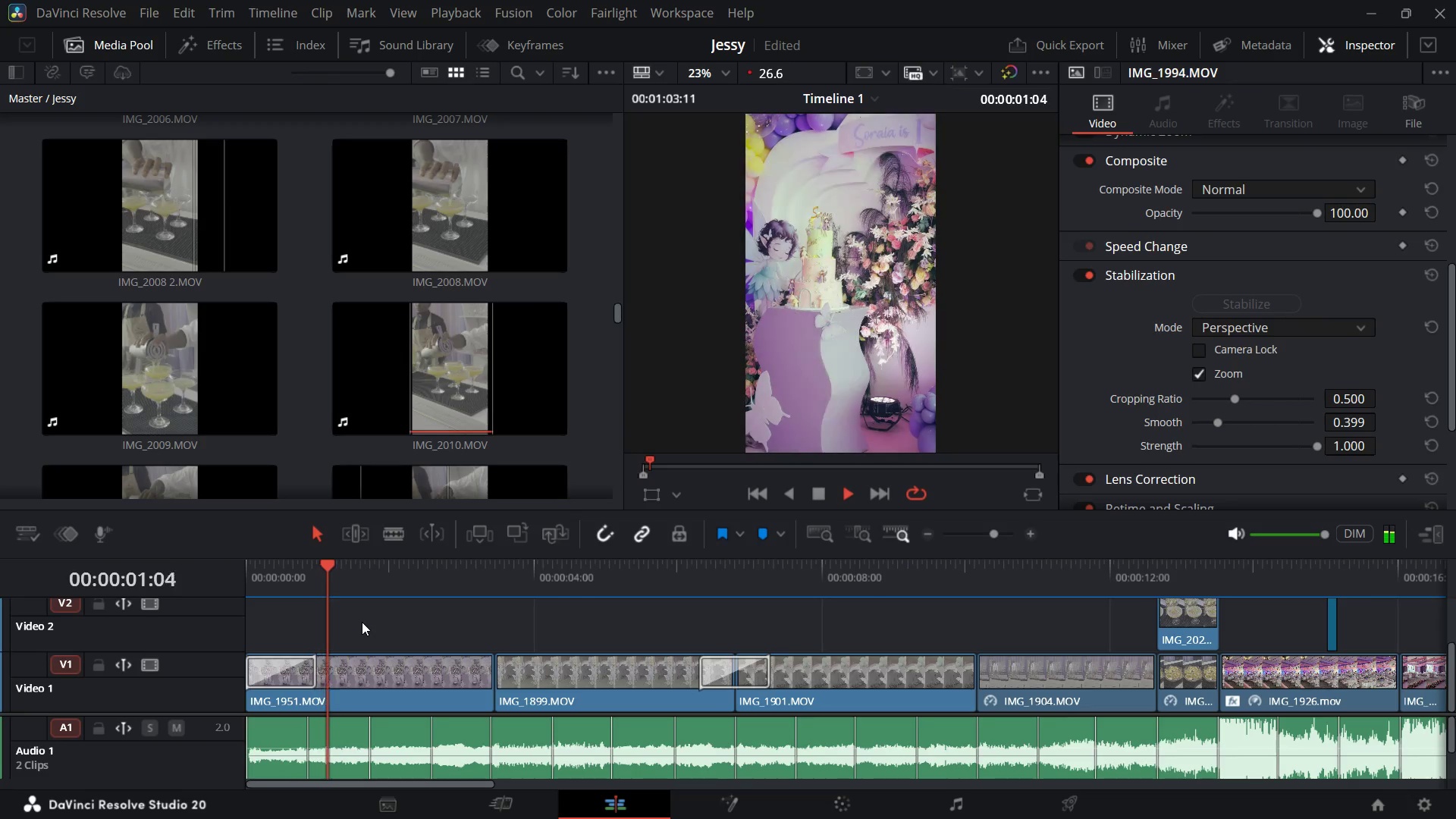 
key(Space)
 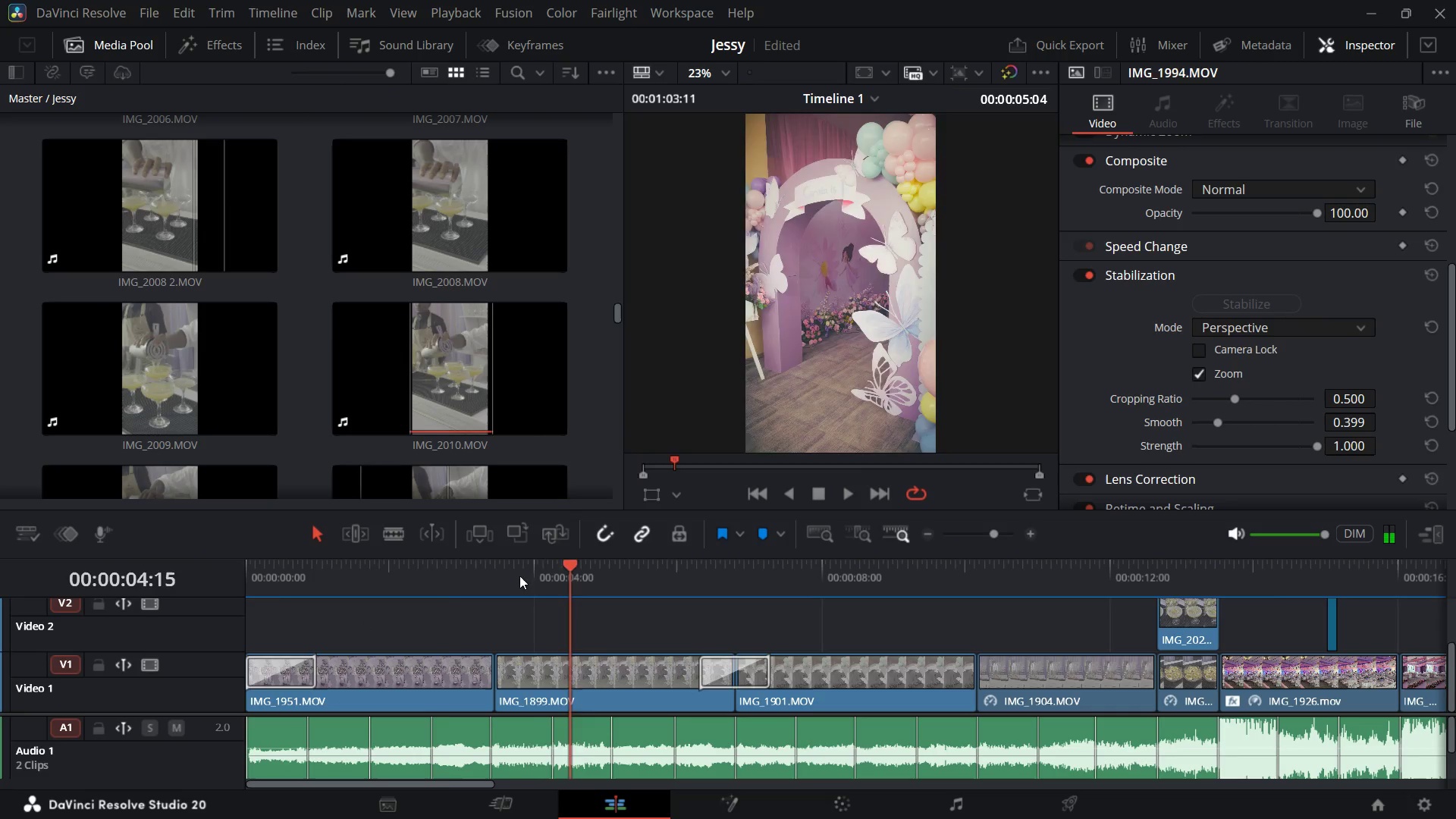 
key(Space)
 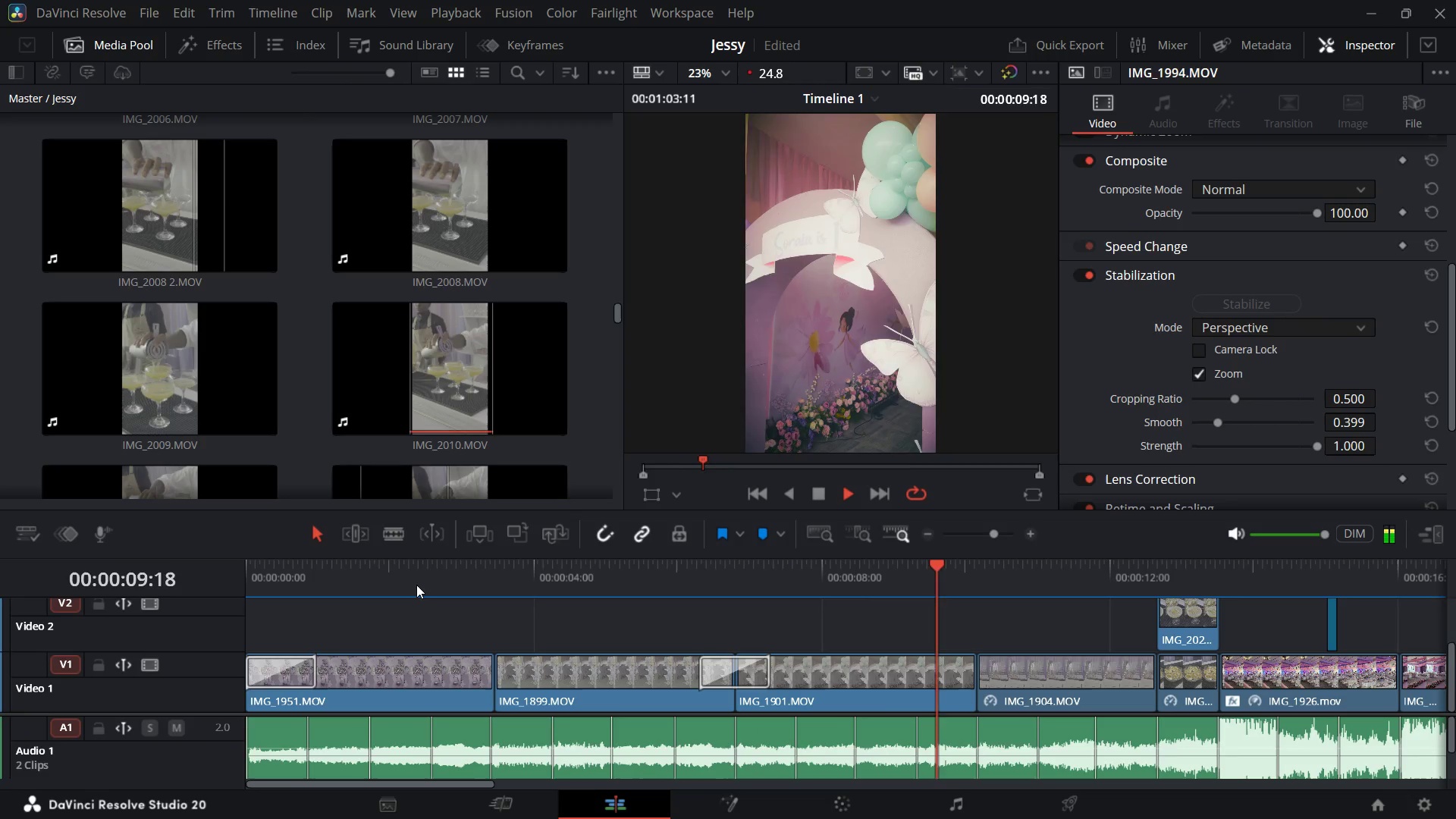 
wait(12.4)
 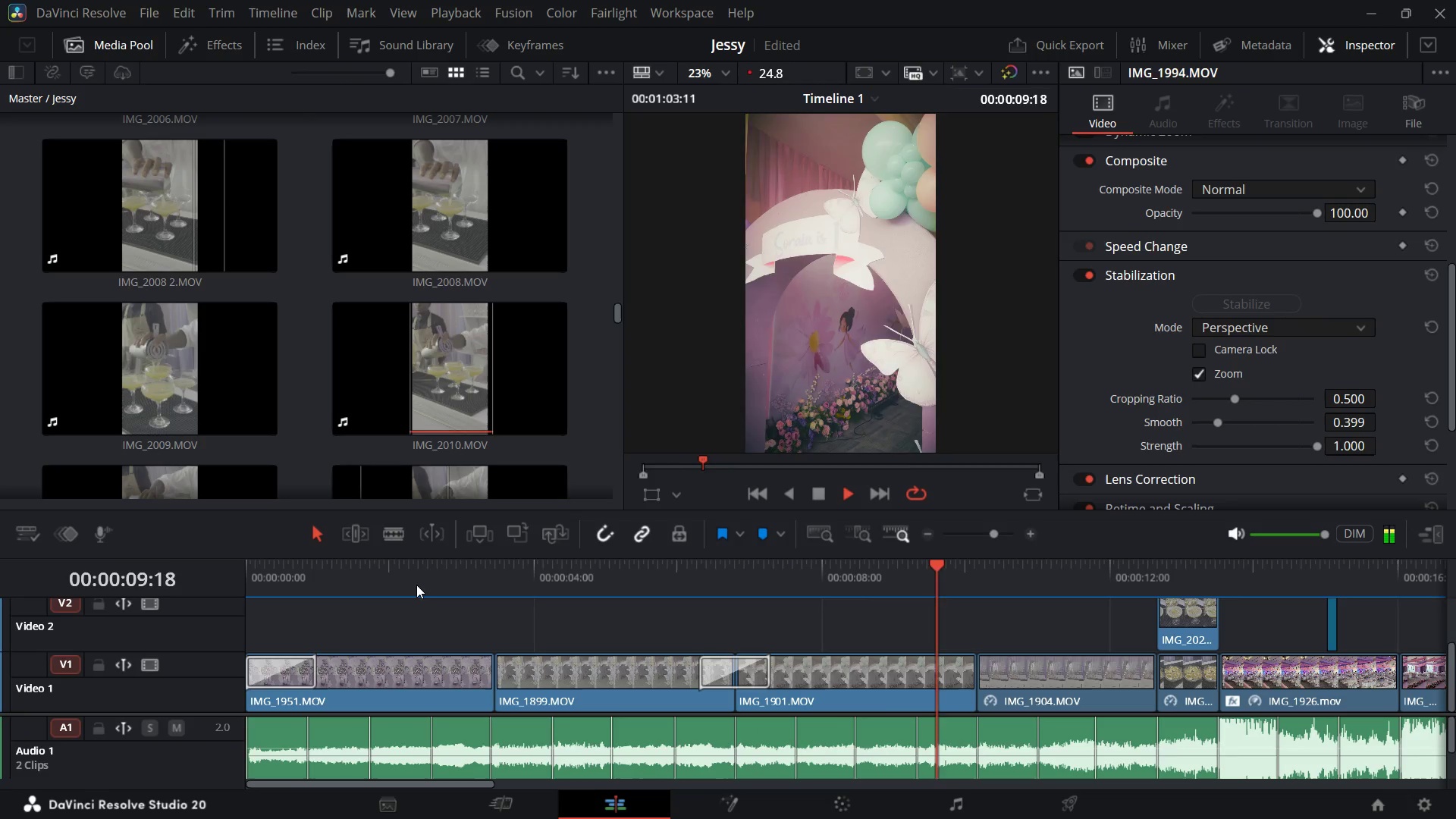 
key(Space)
 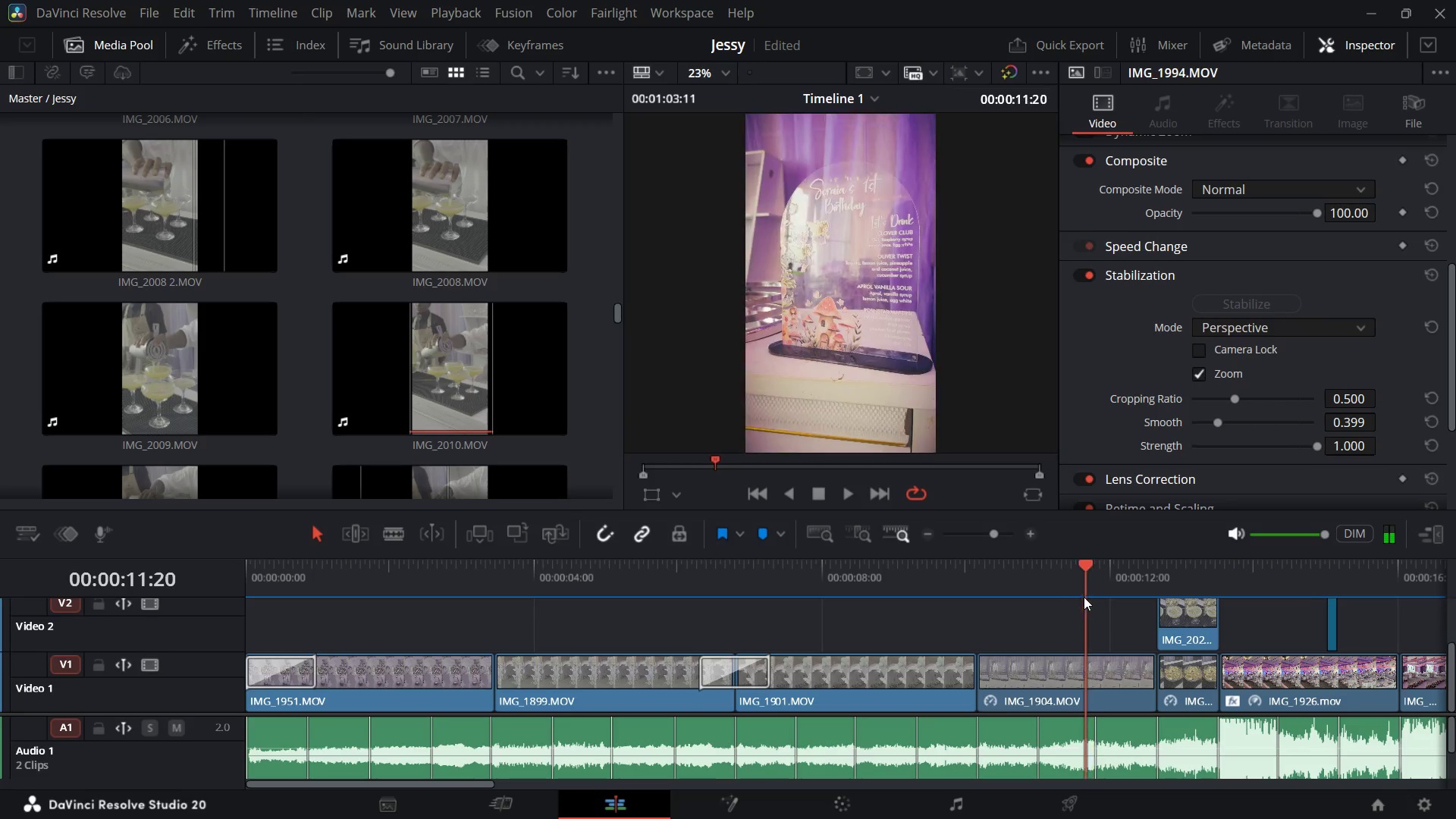 
key(Space)
 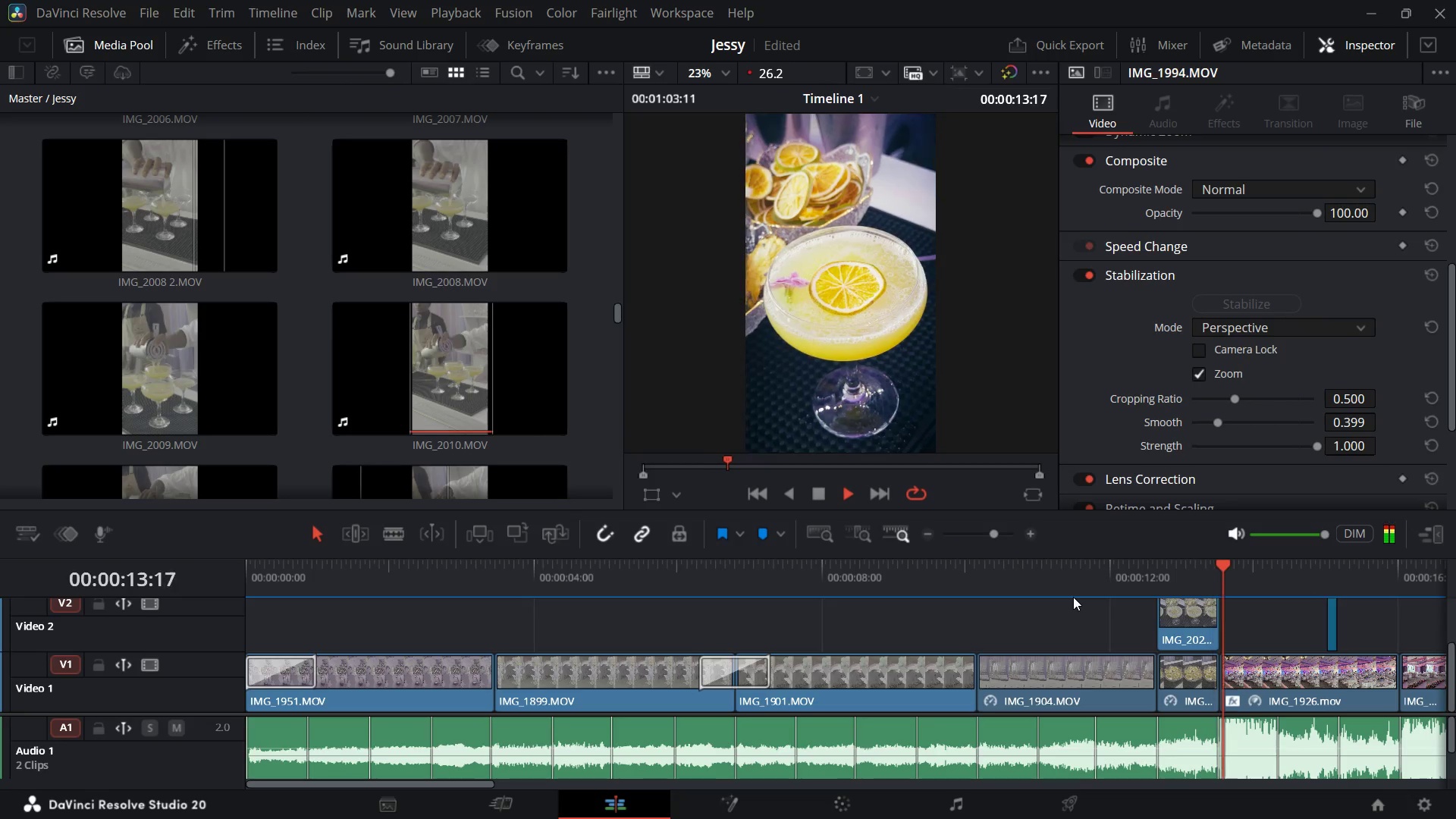 
key(Space)
 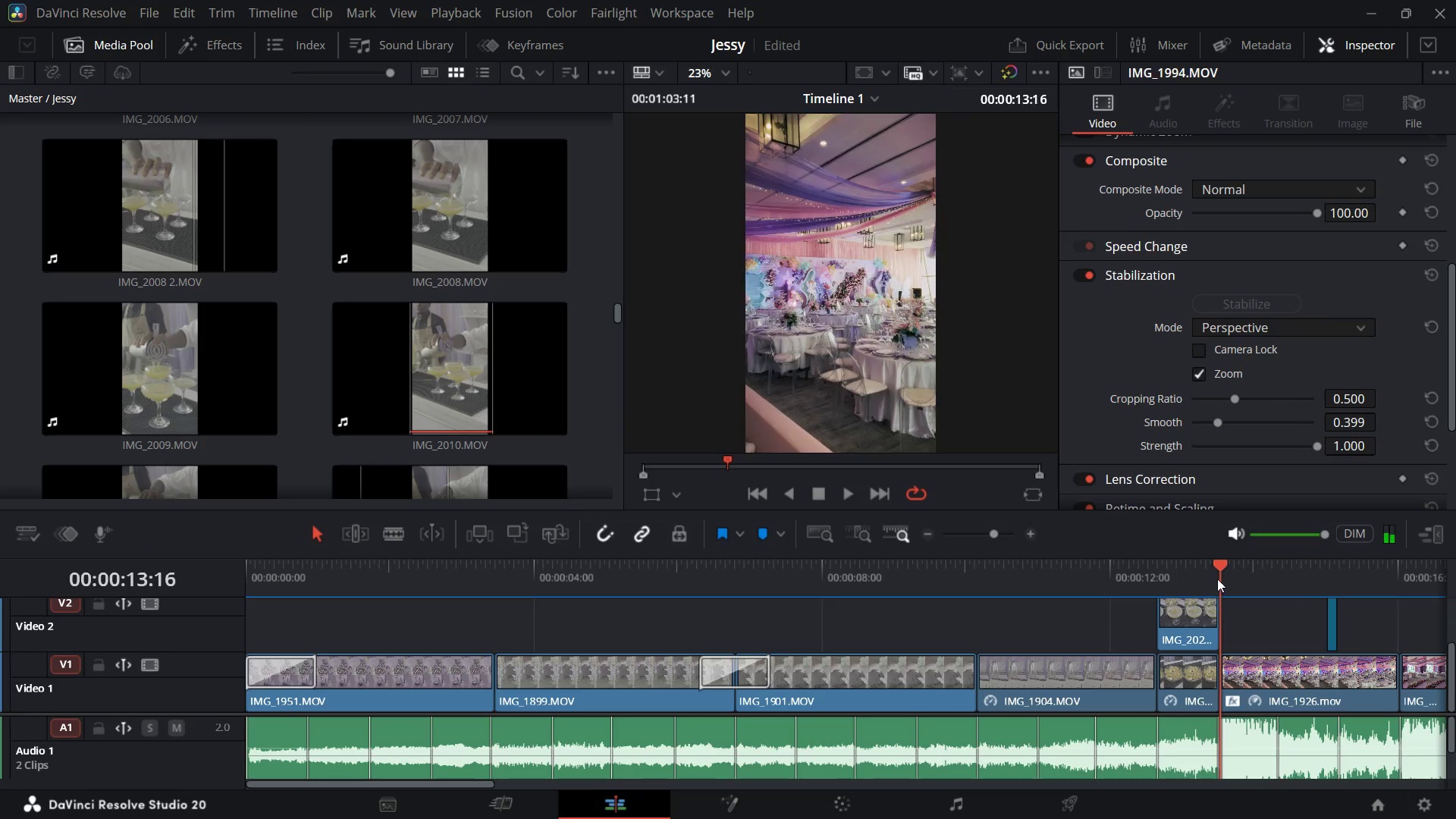 
key(Space)
 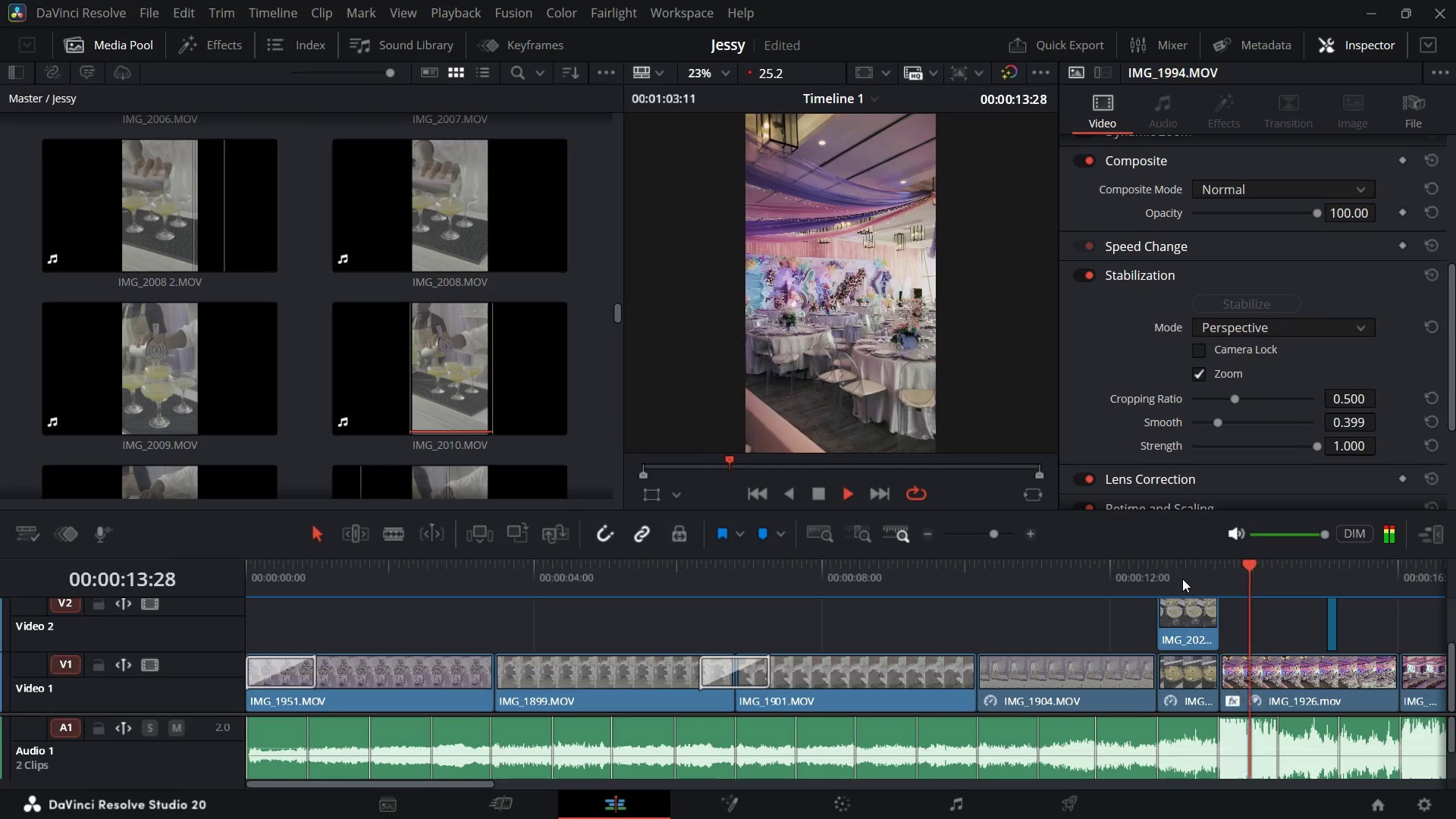 
key(Space)
 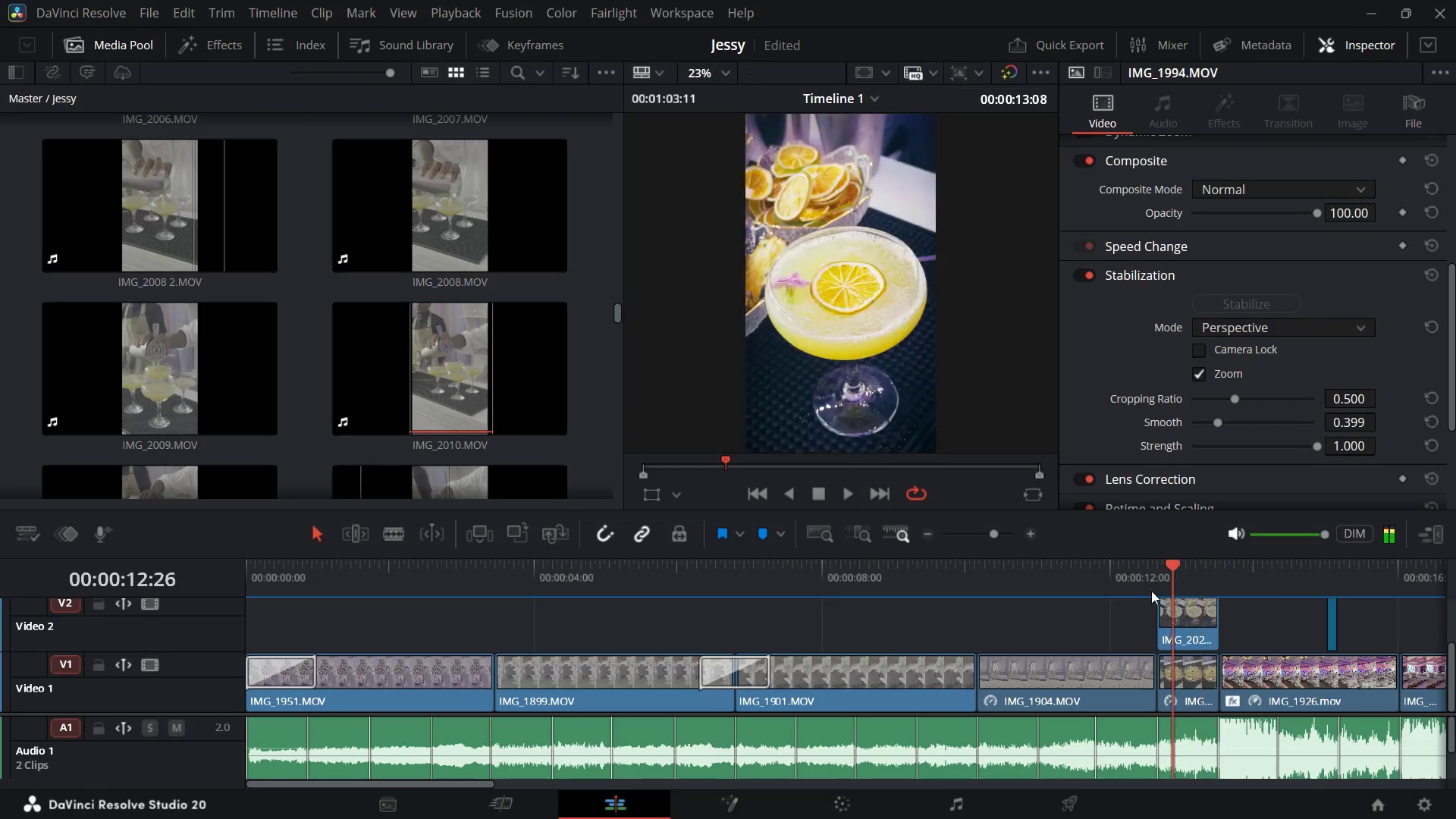 
key(Space)
 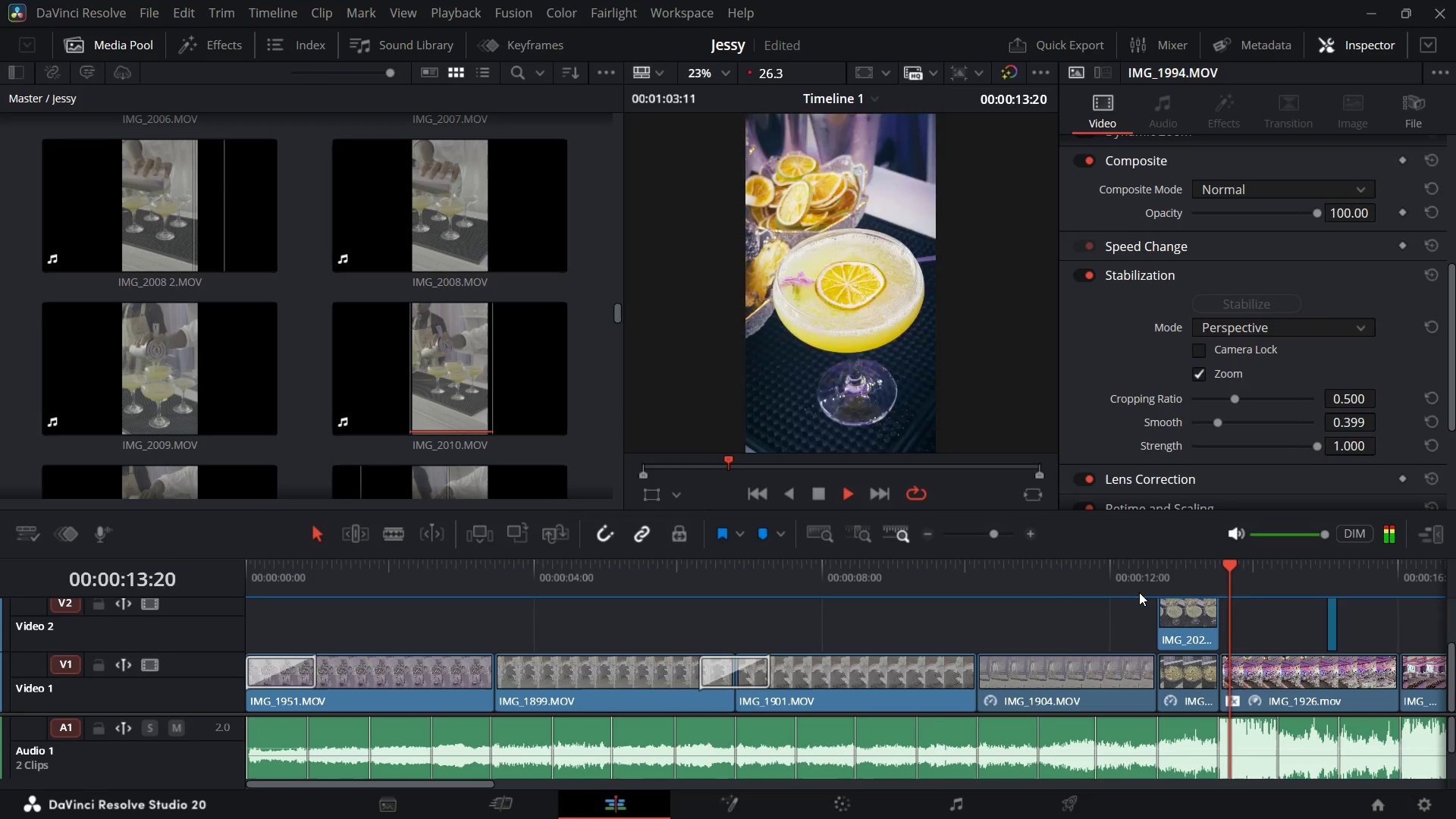 
key(Space)
 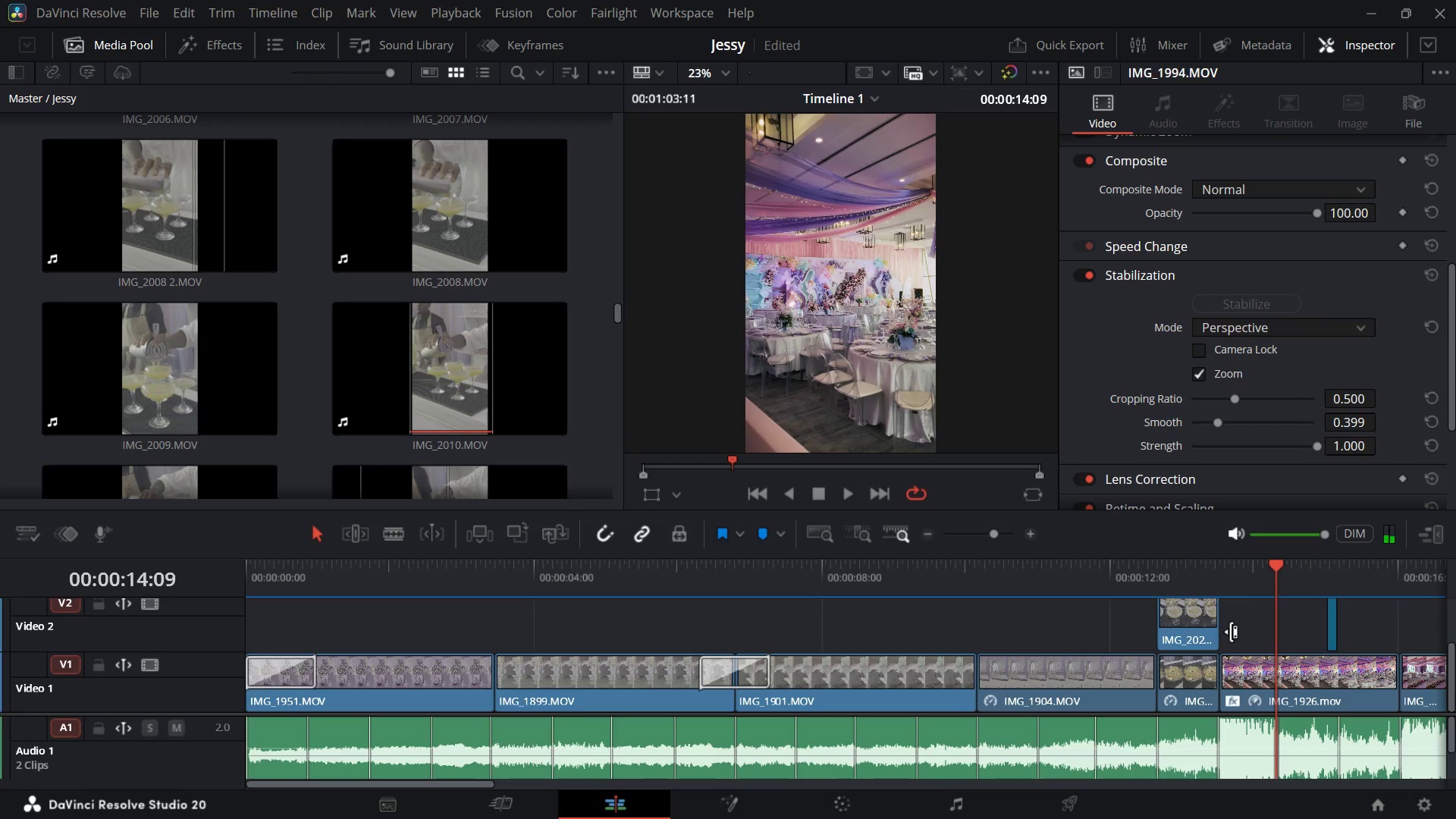 
hold_key(key=ControlLeft, duration=3.31)
scroll: coordinate [786, 657], scroll_direction: down, amount: 7.0
 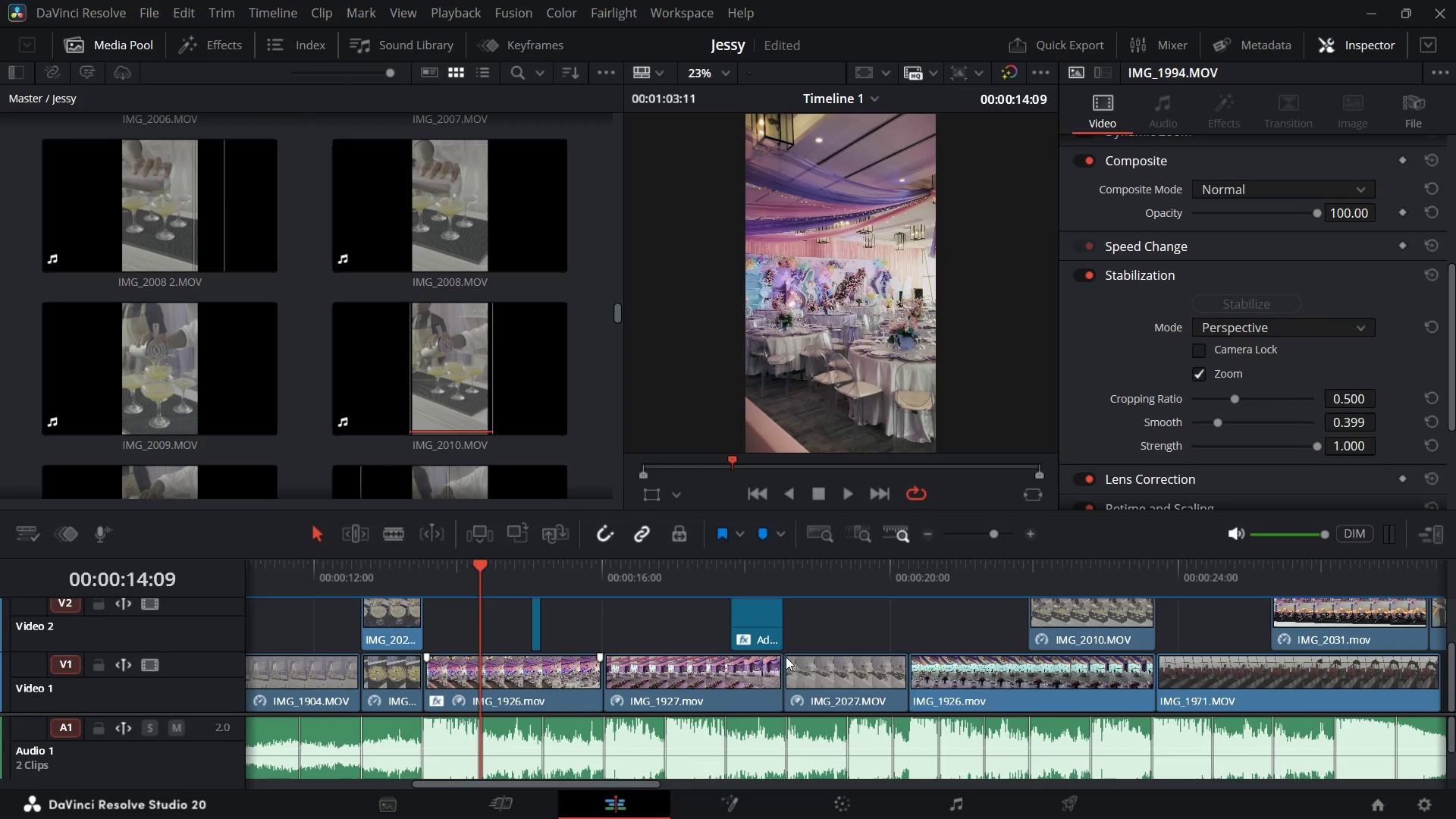 
scroll: coordinate [786, 657], scroll_direction: none, amount: 0.0
 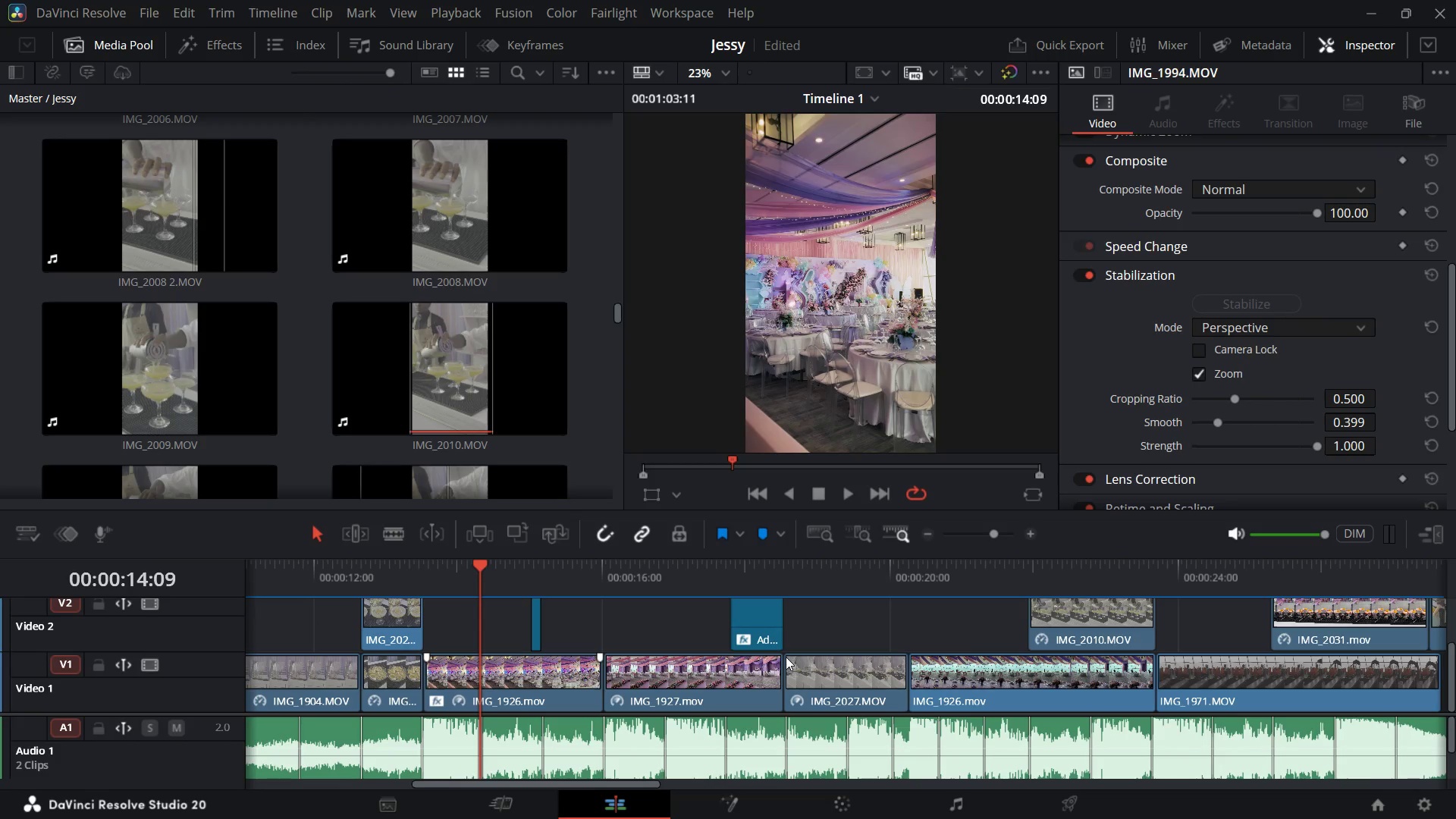 
key(Space)
 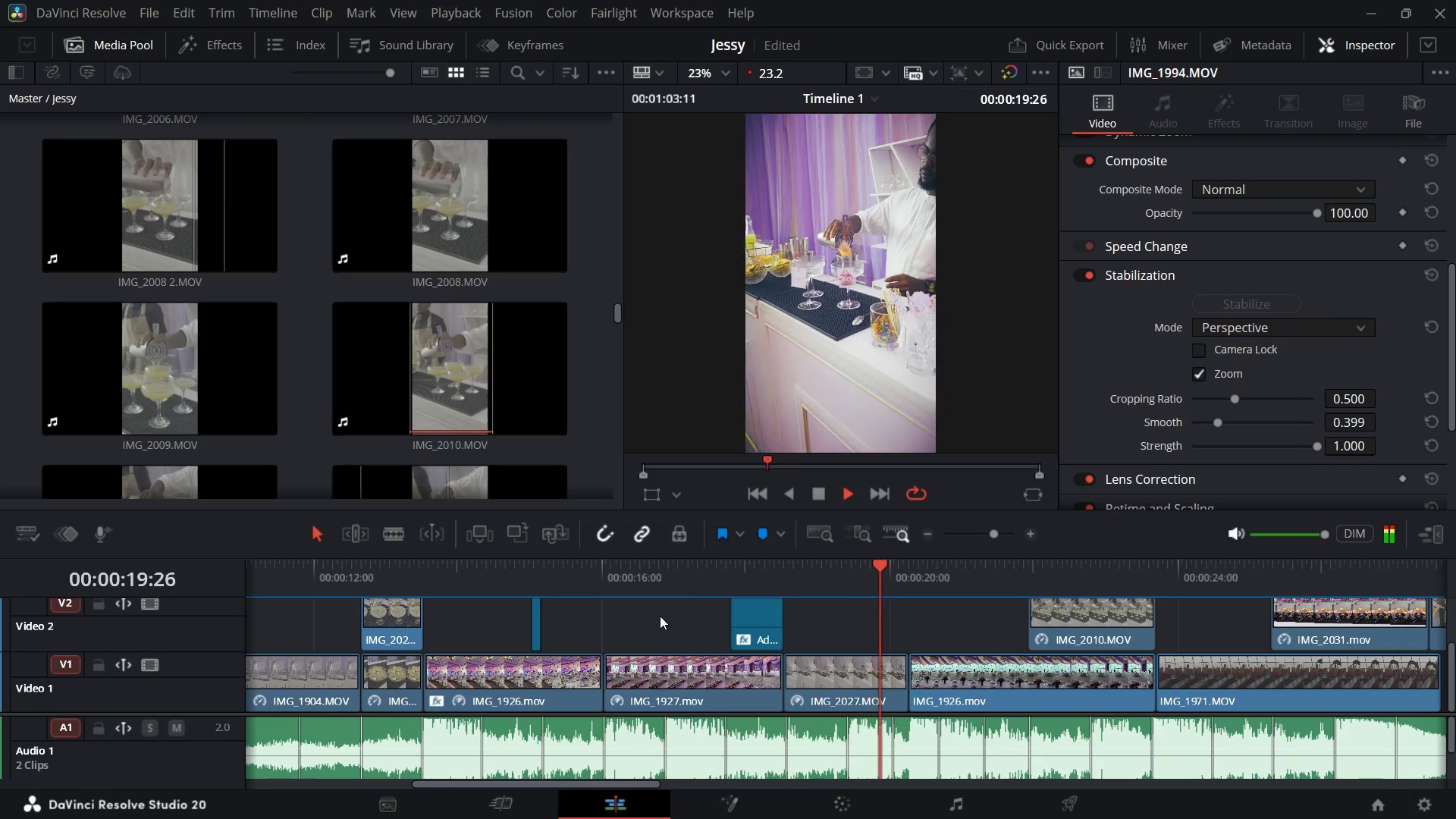 
wait(7.51)
 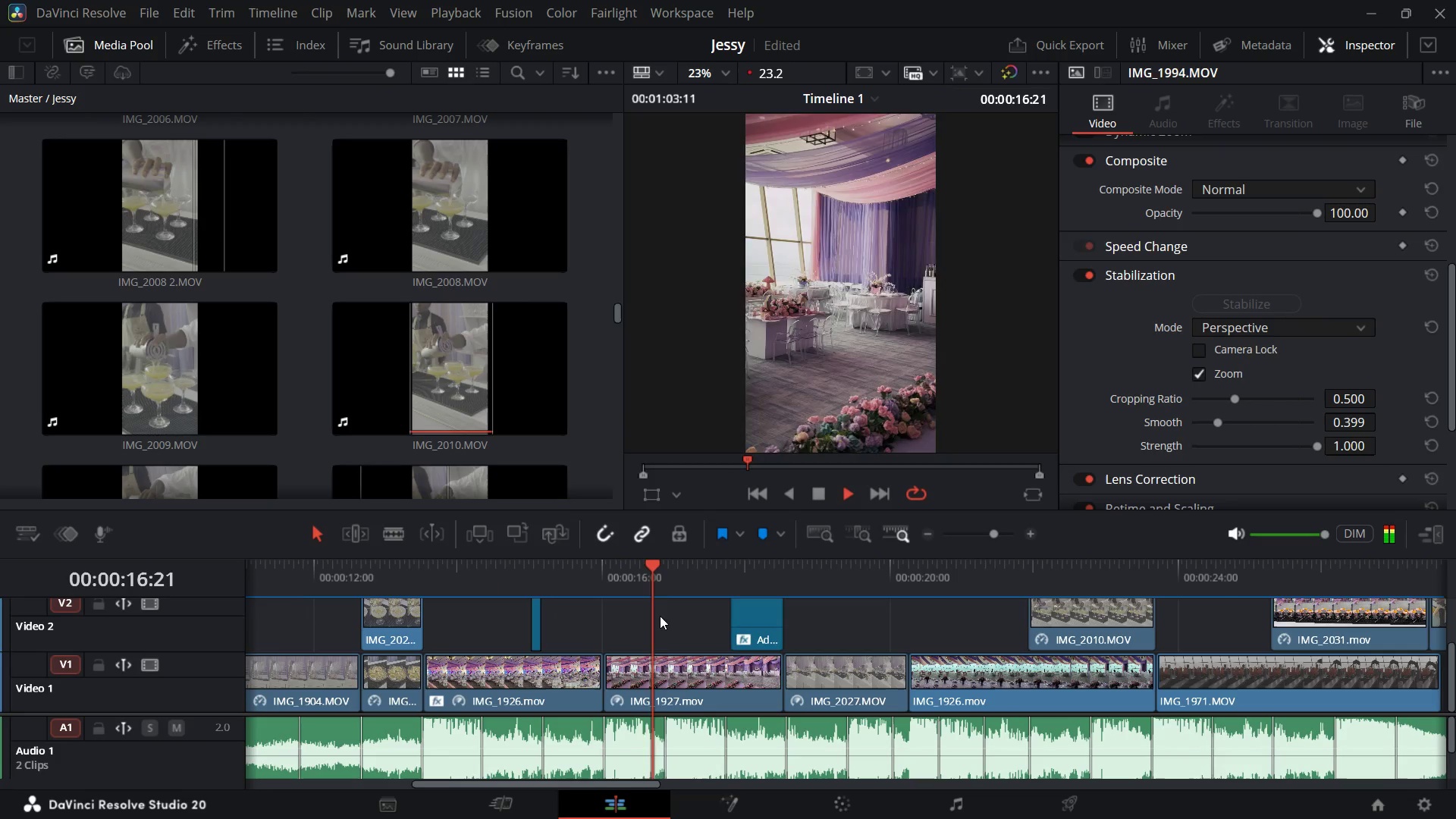 
key(Space)
 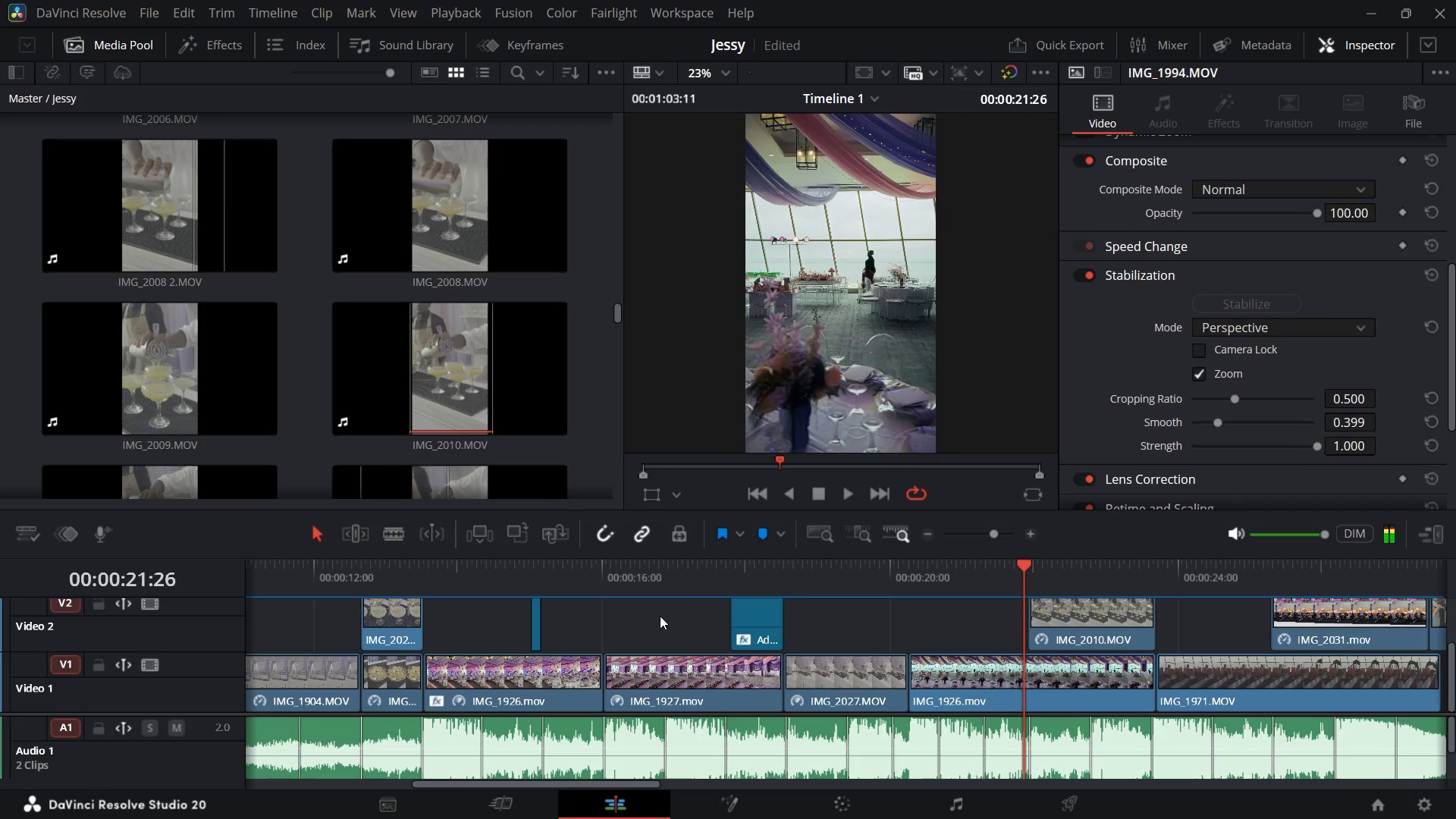 
scroll: coordinate [660, 616], scroll_direction: none, amount: 0.0
 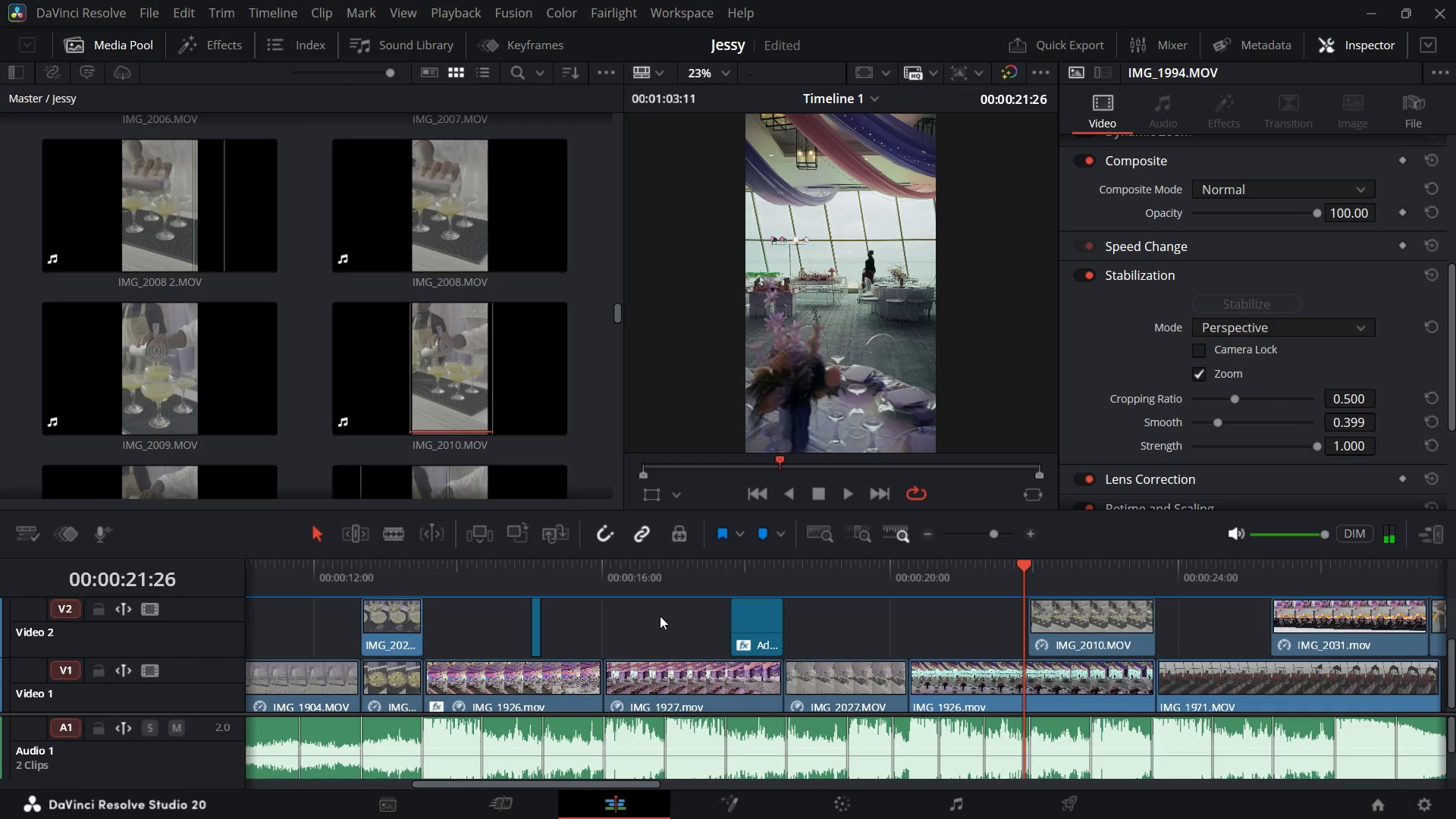 
hold_key(key=ControlLeft, duration=2.52)
scroll: coordinate [660, 616], scroll_direction: down, amount: 4.0
 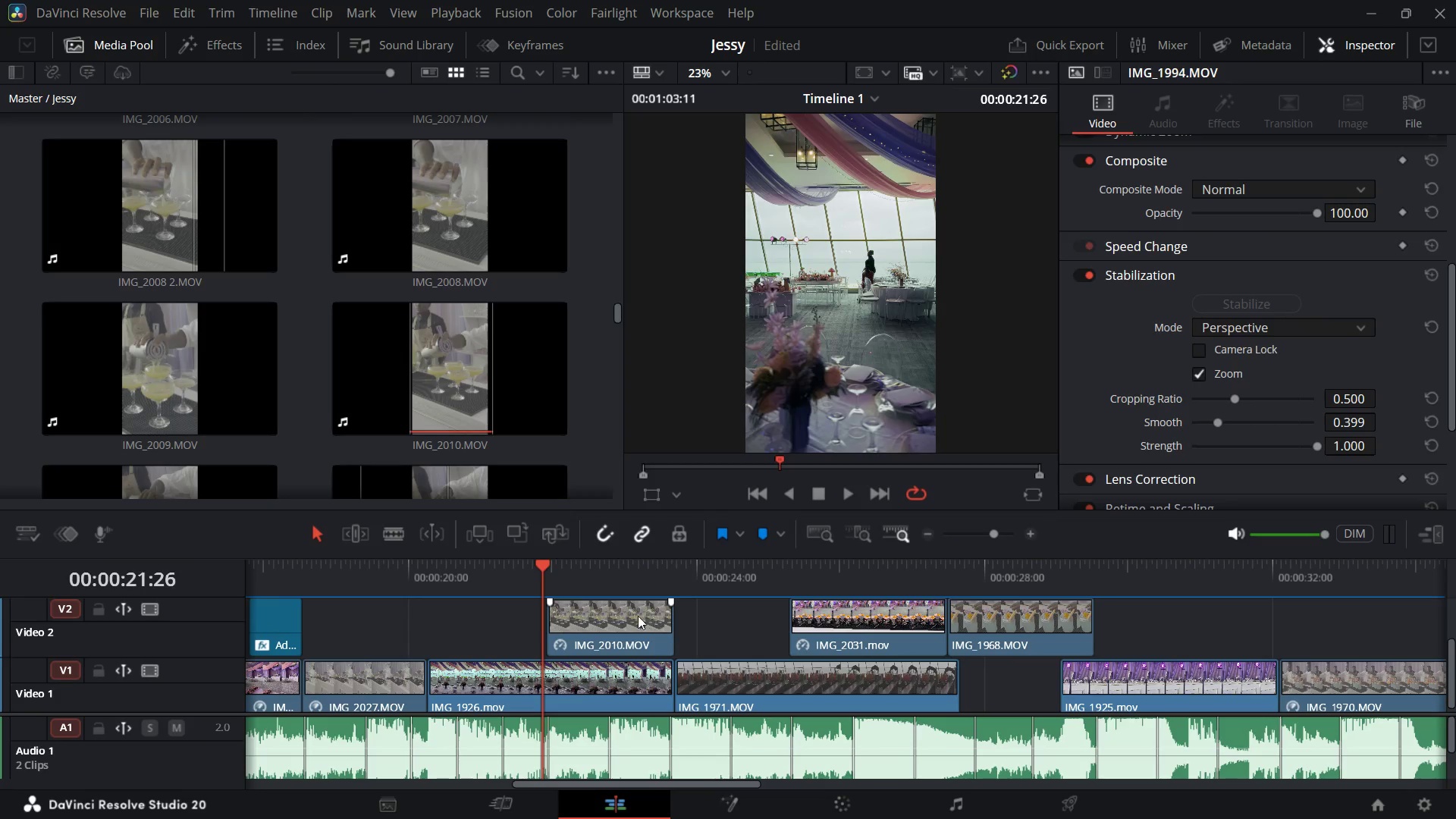 
hold_key(key=ControlLeft, duration=1.21)
scroll: coordinate [633, 617], scroll_direction: down, amount: 1.0
 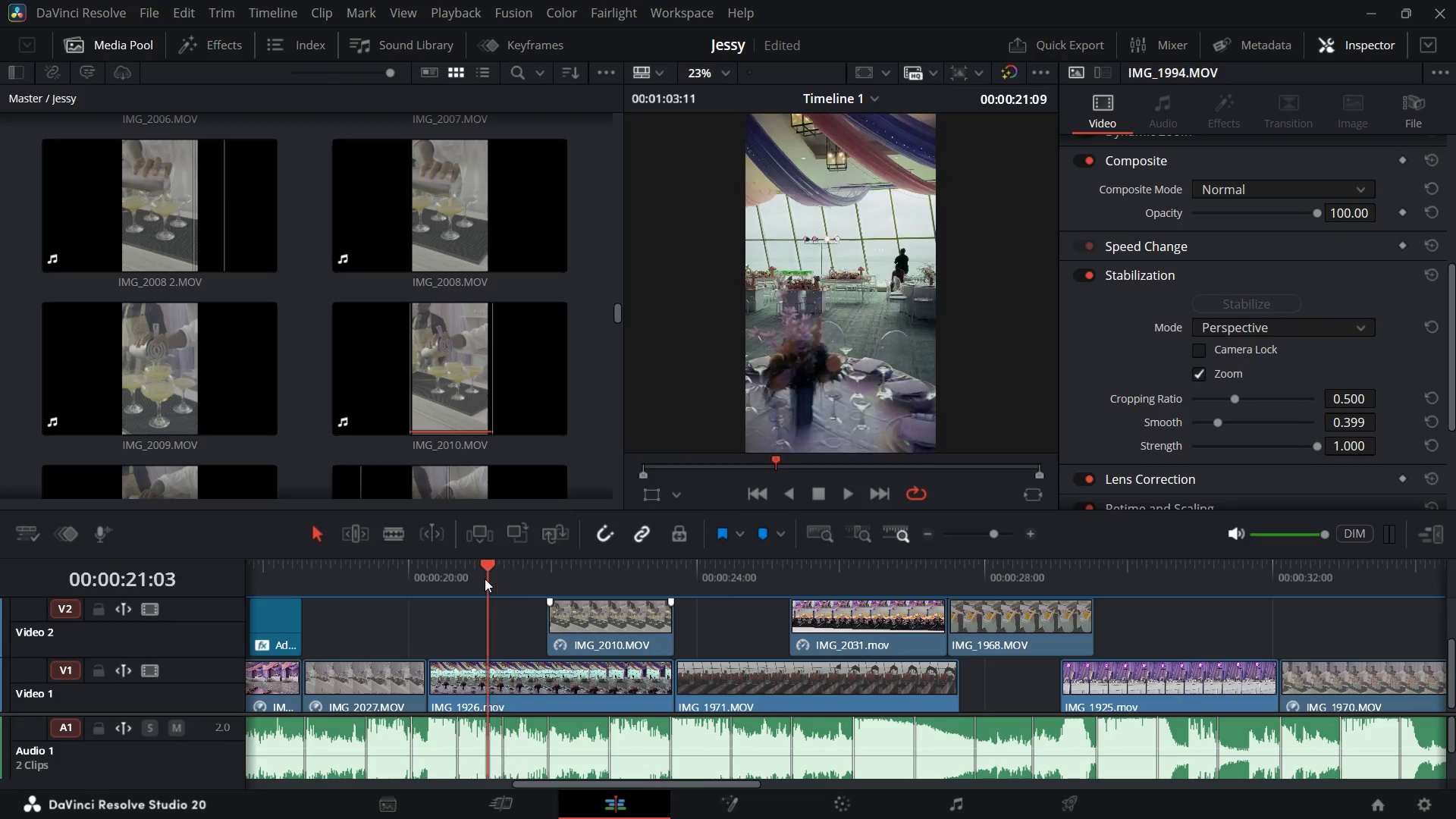 
key(Space)
 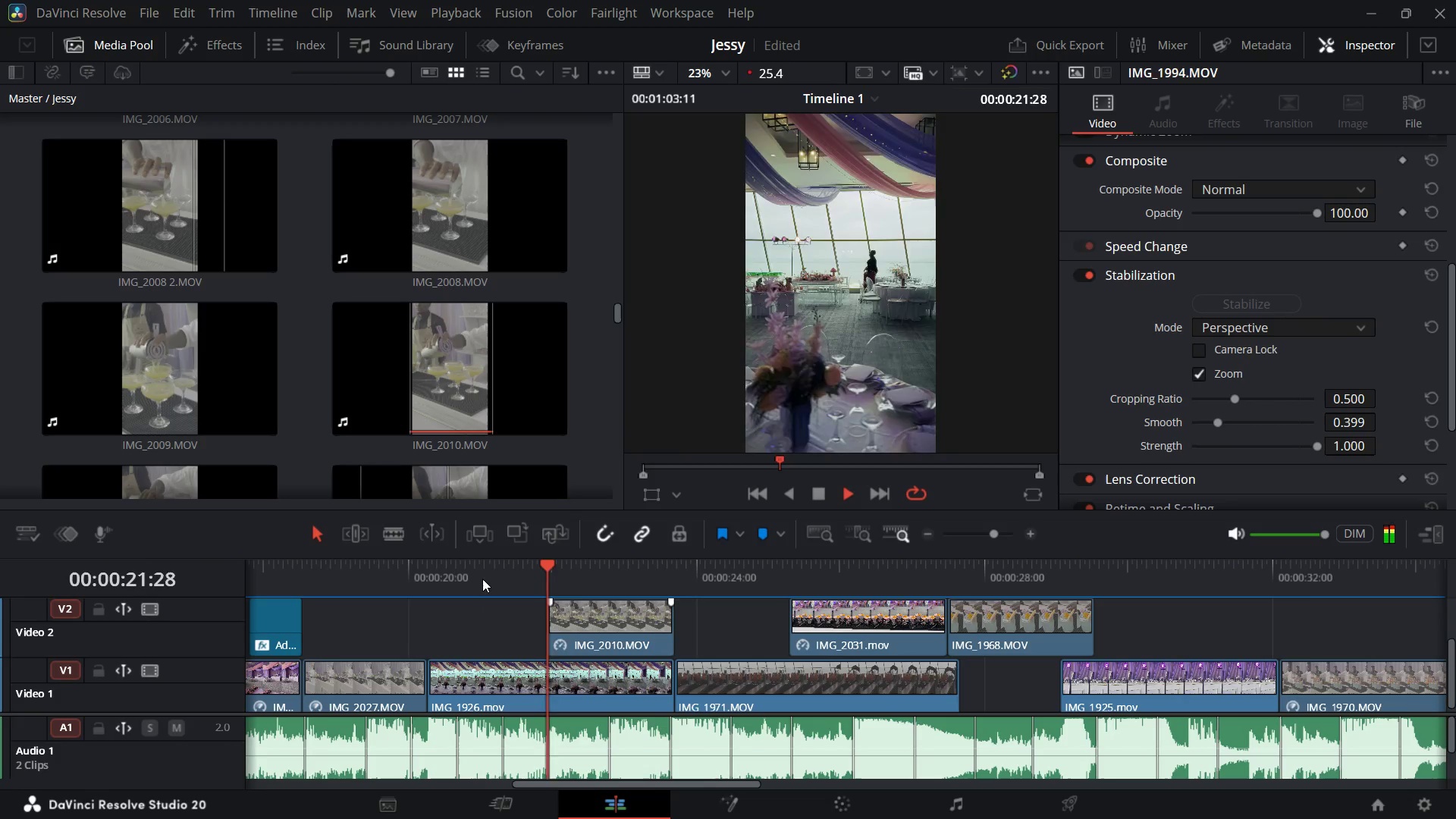 
key(Space)
 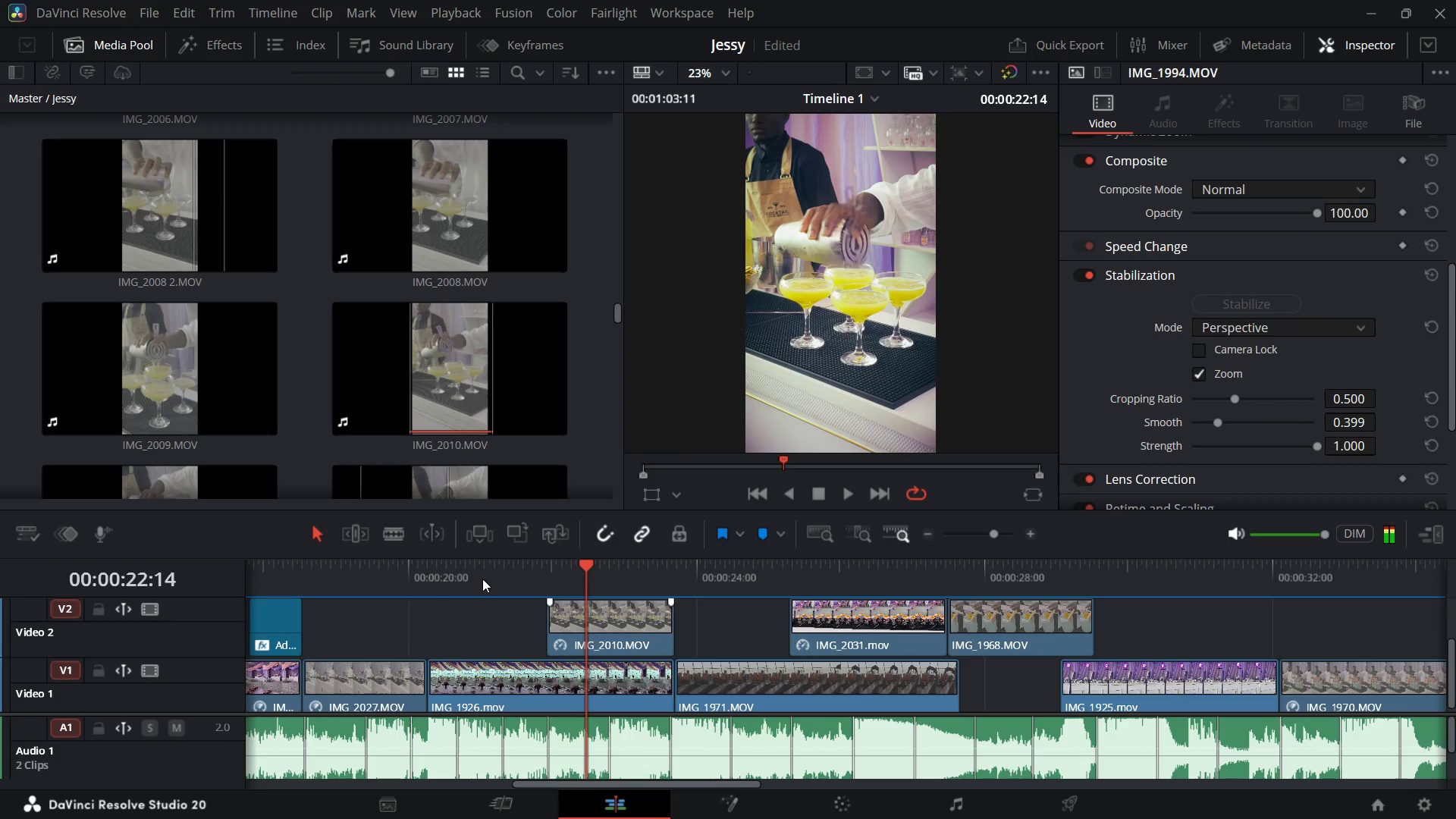 
key(Space)
 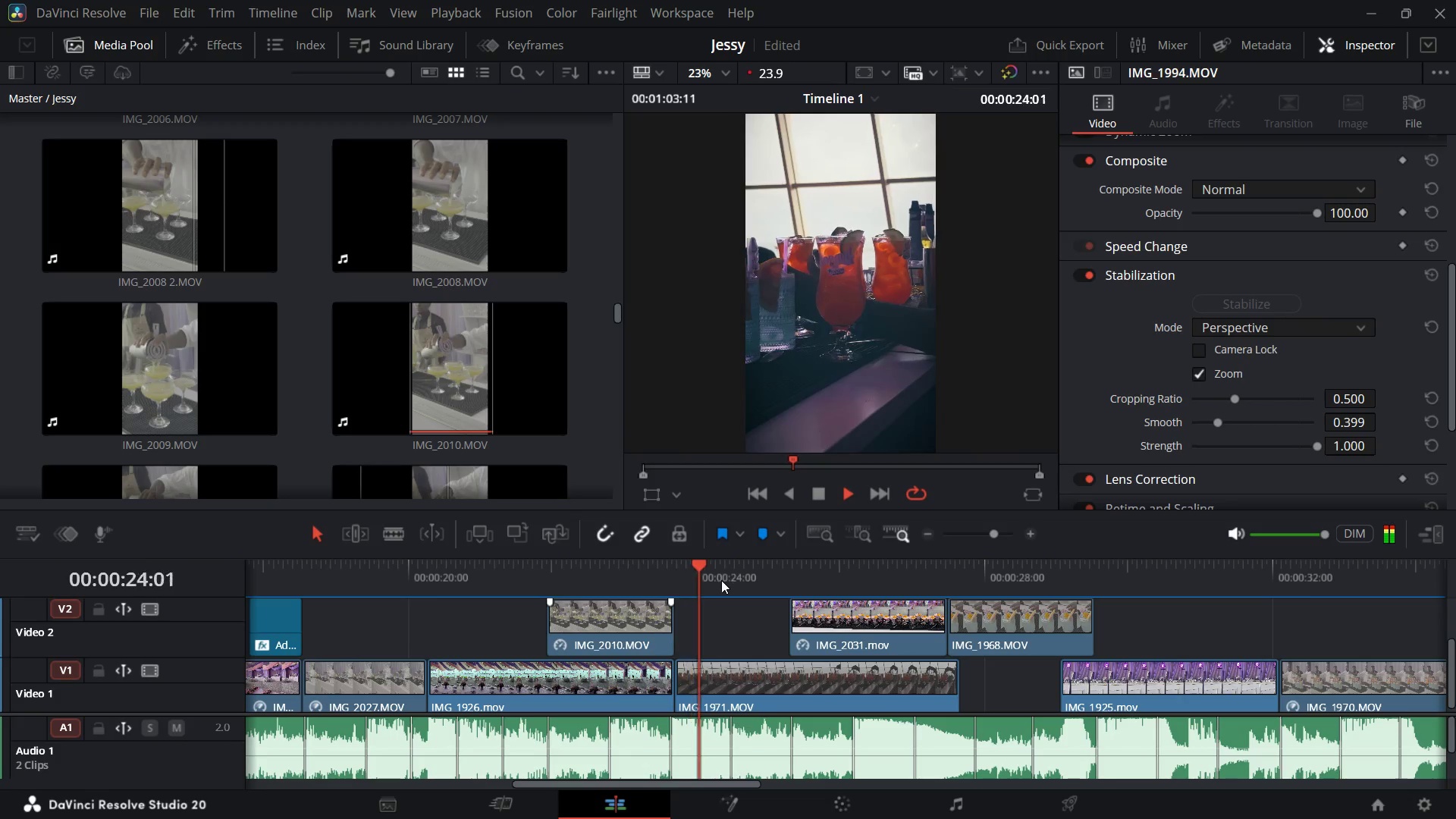 
key(Space)
 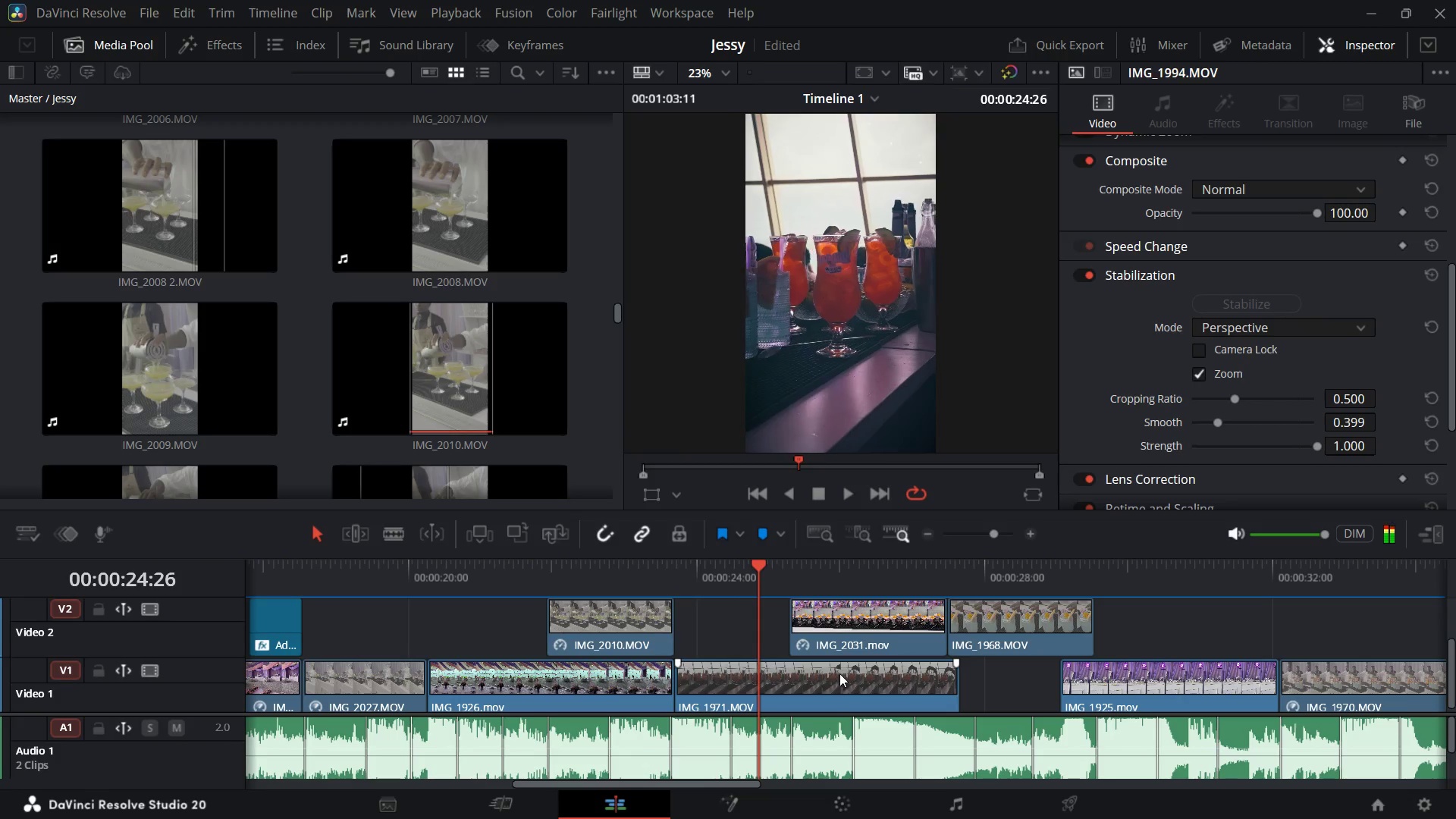 
left_click([839, 675])
 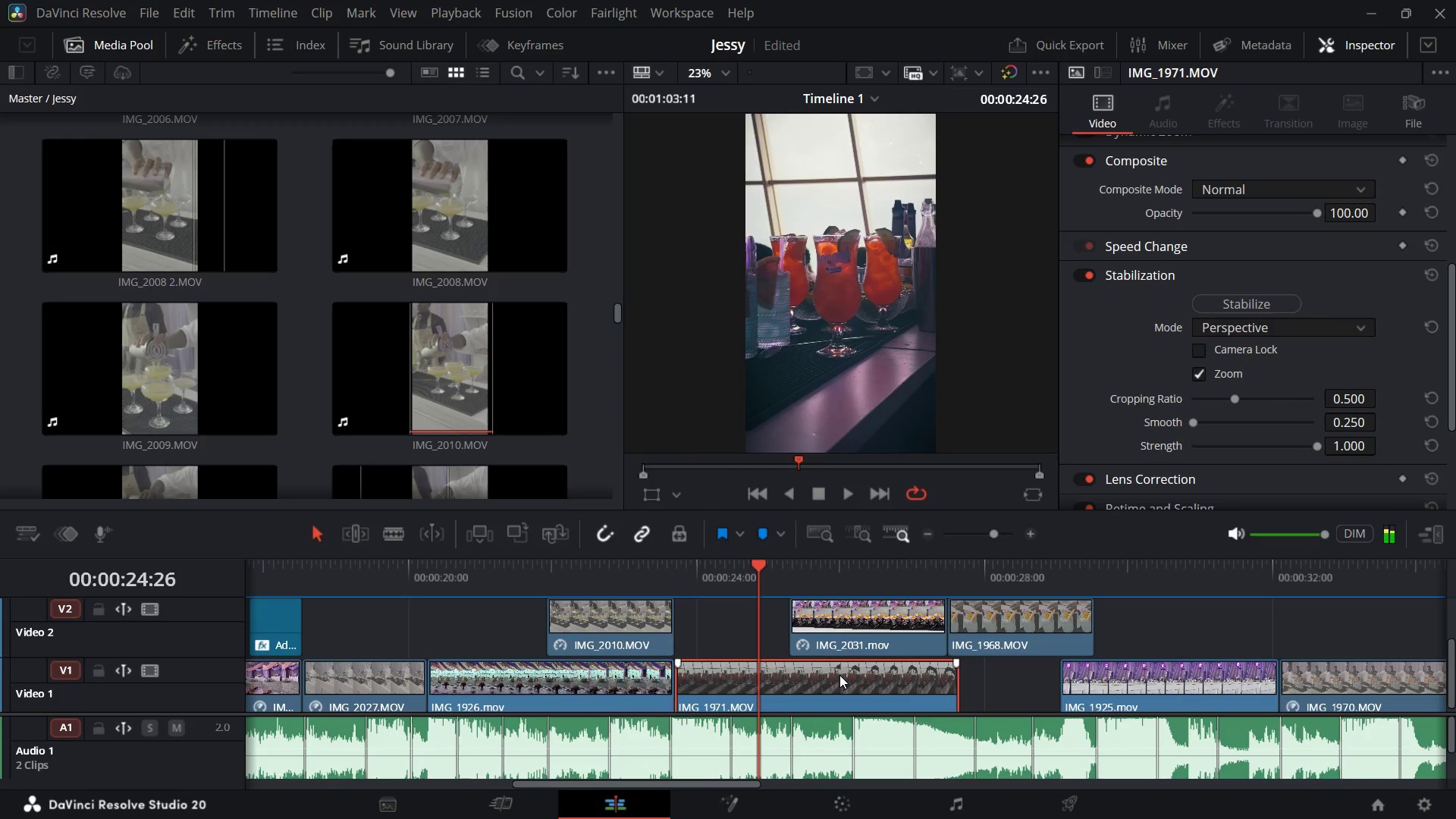 
key(Space)
 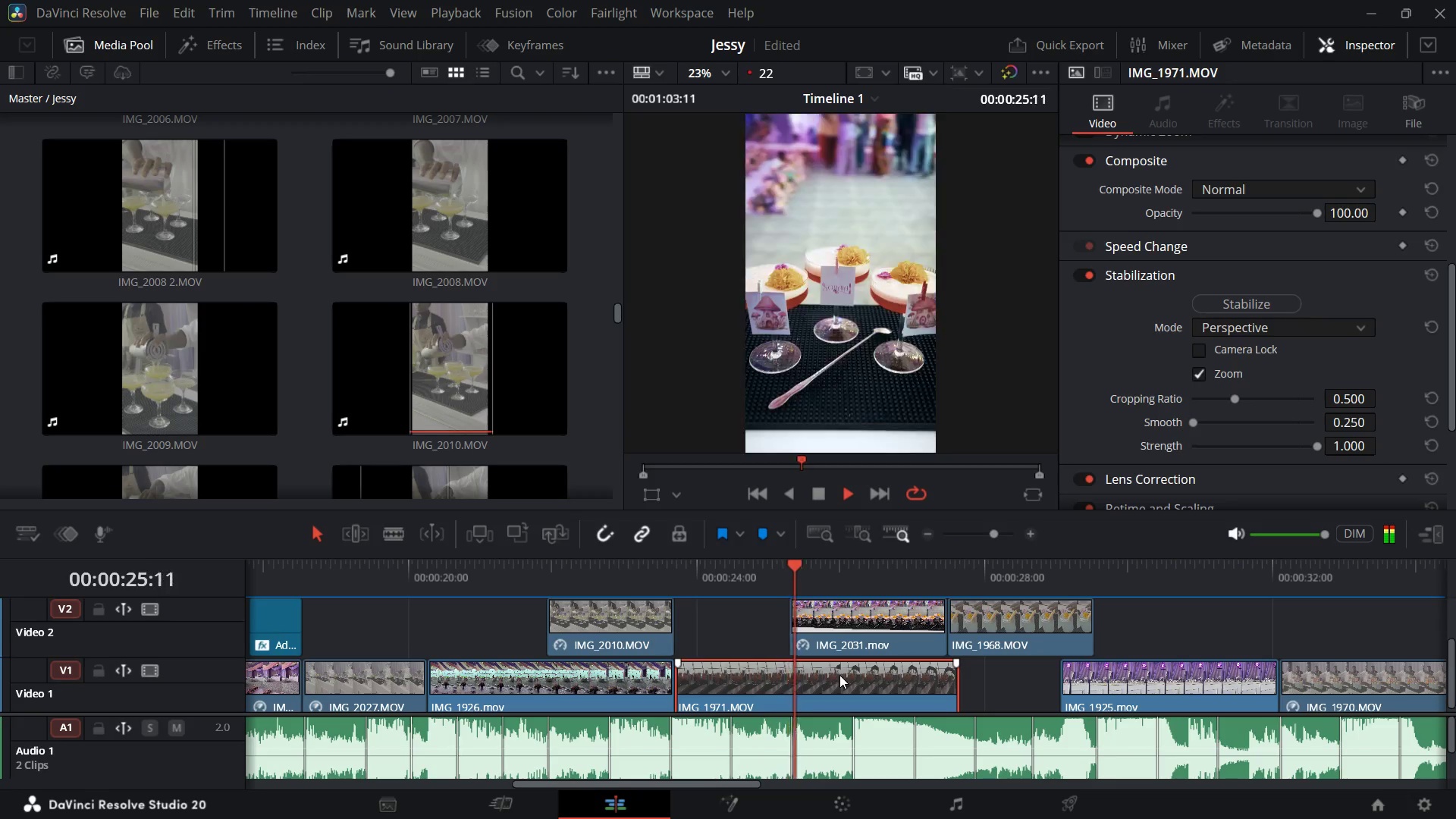 
key(Space)
 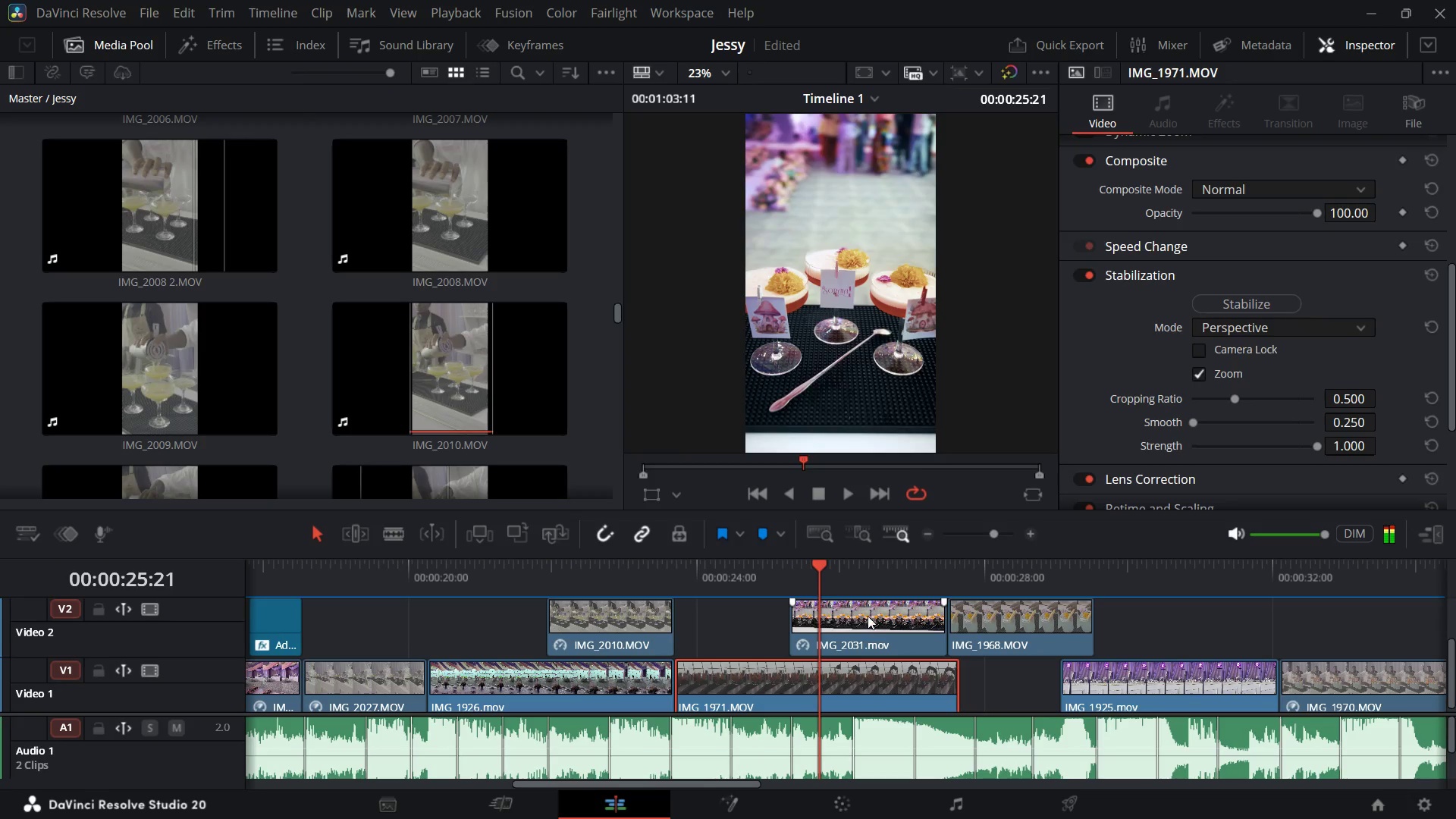 
left_click([868, 616])
 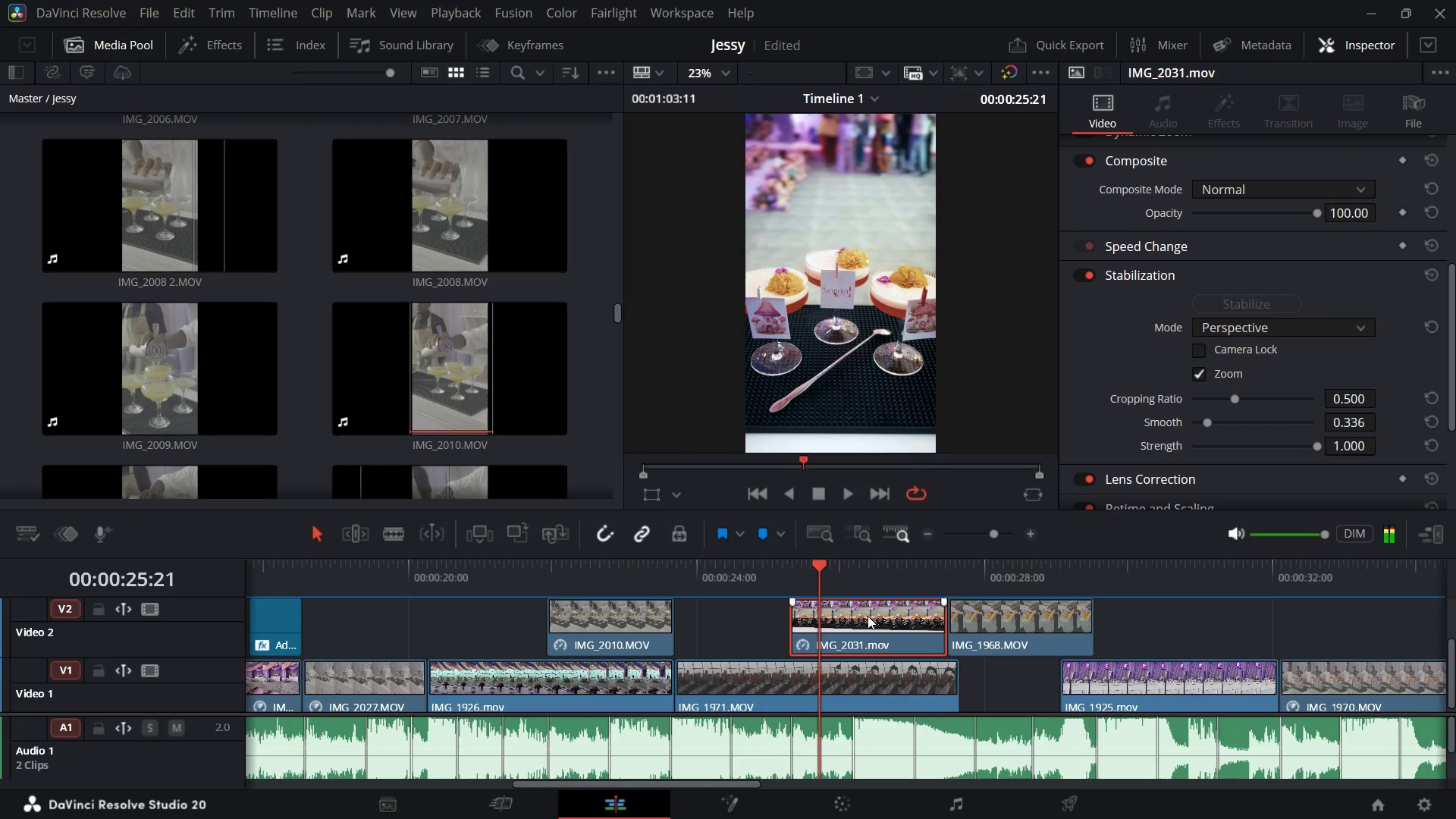 
key(Space)
 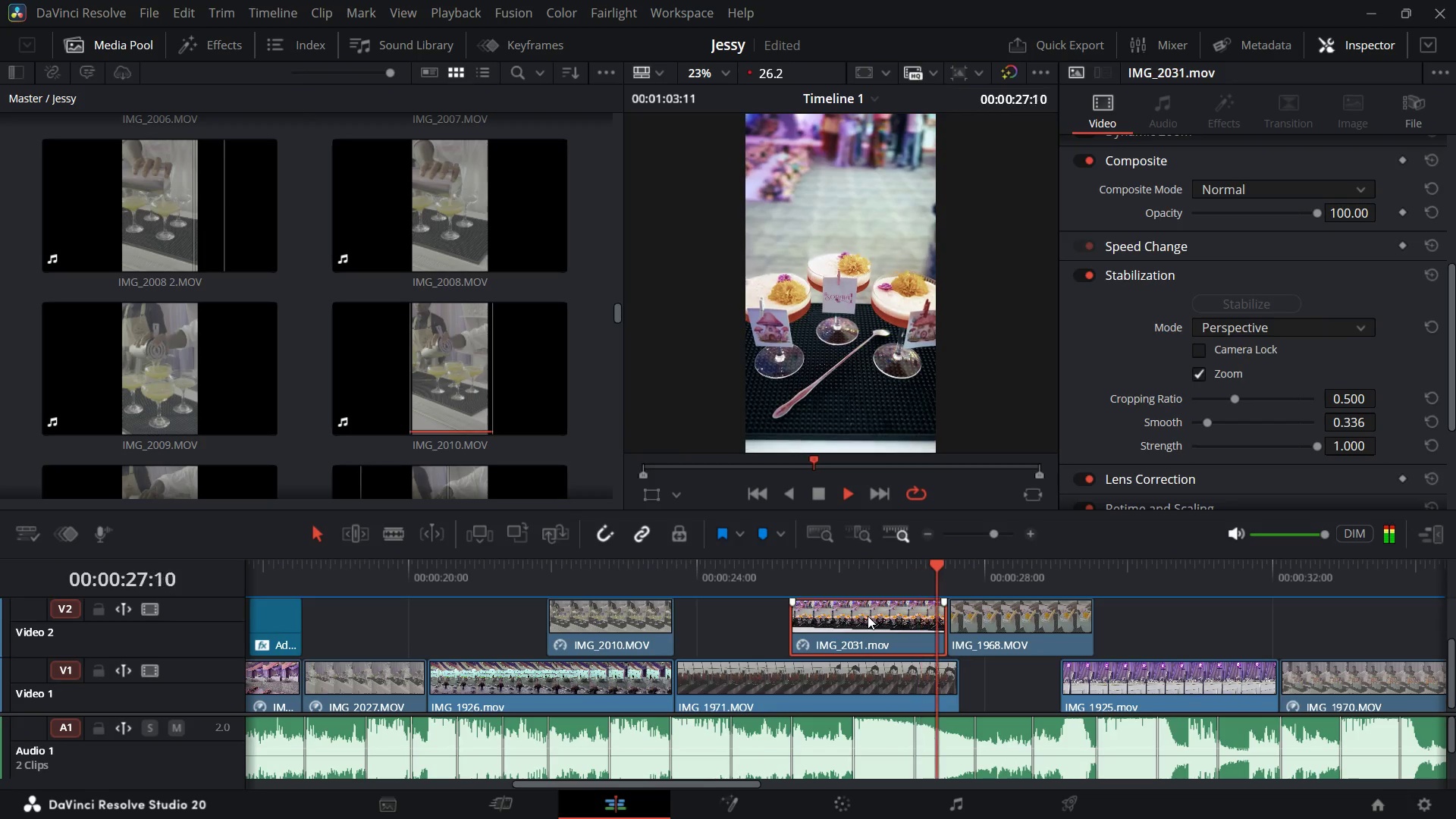 
key(Space)
 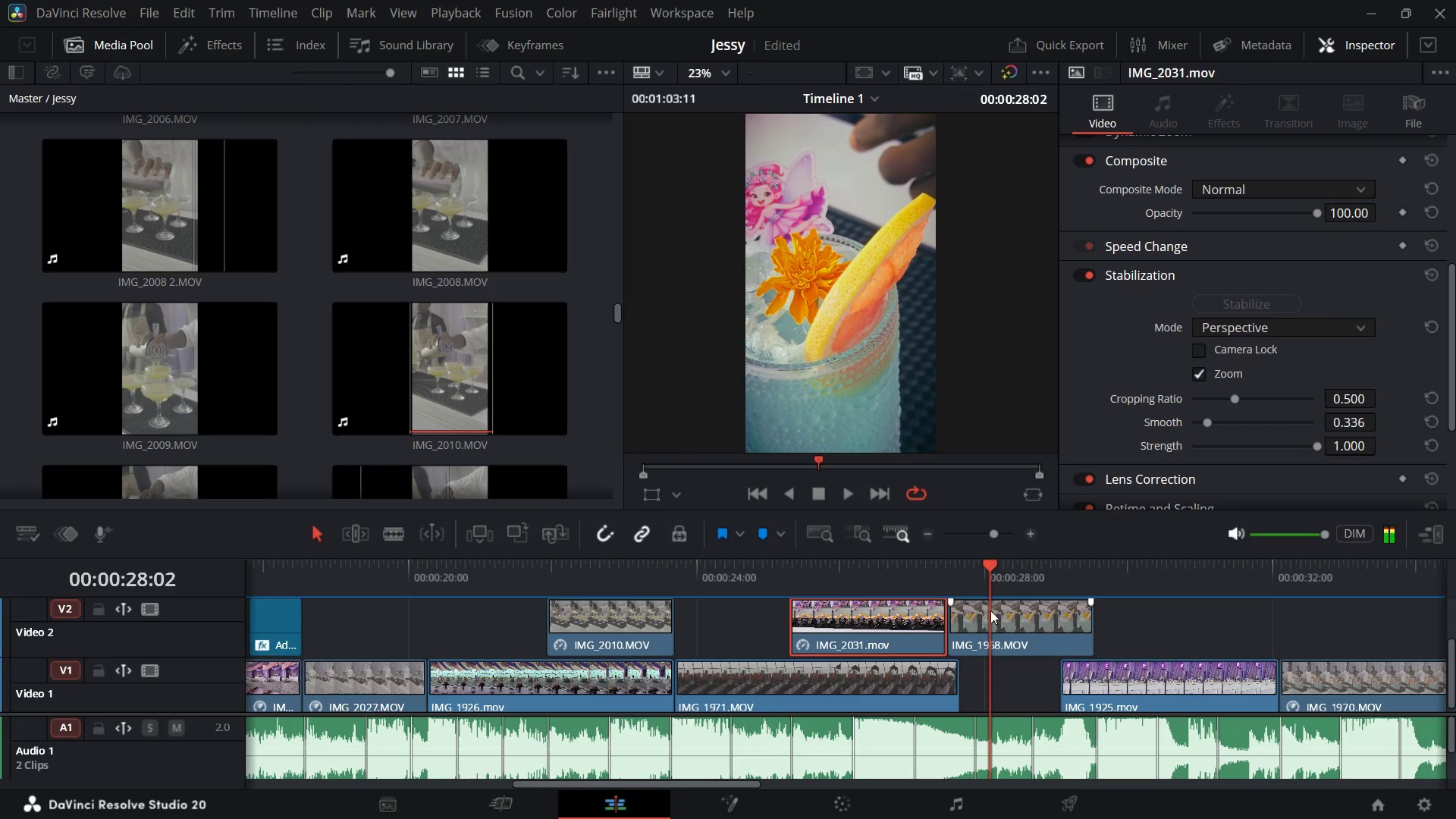 
left_click([990, 610])
 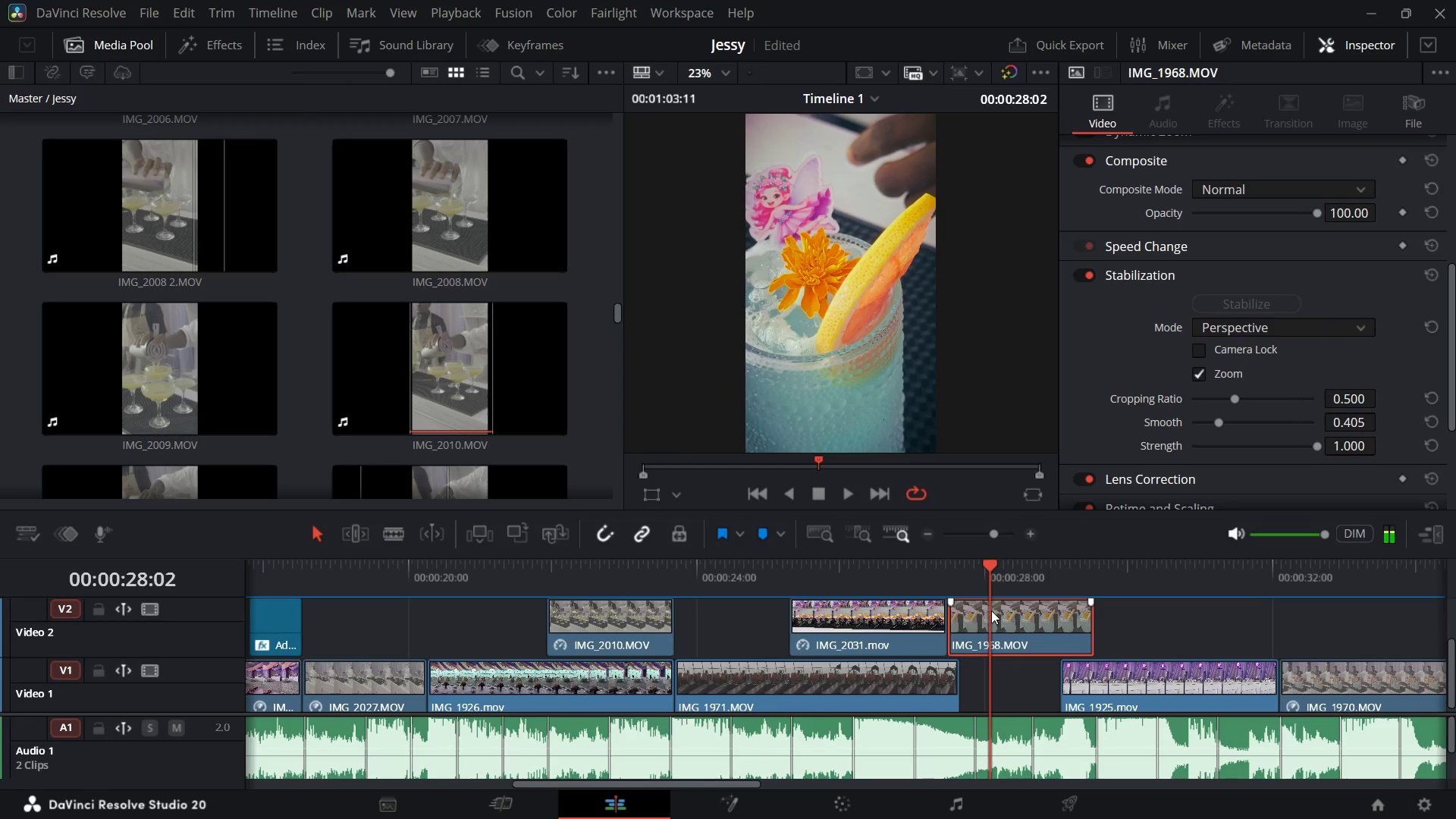 
key(Space)
 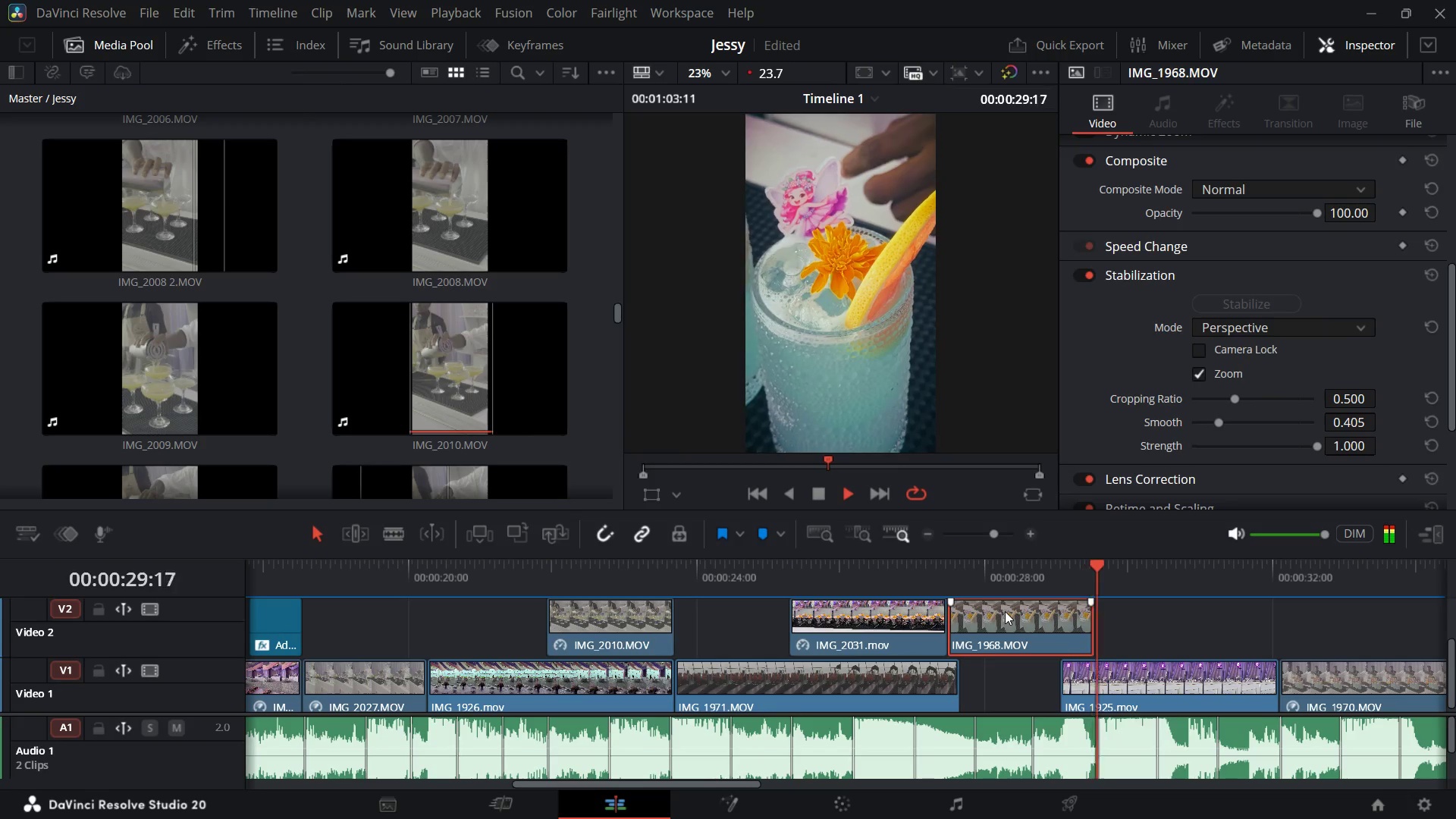 
key(Space)
 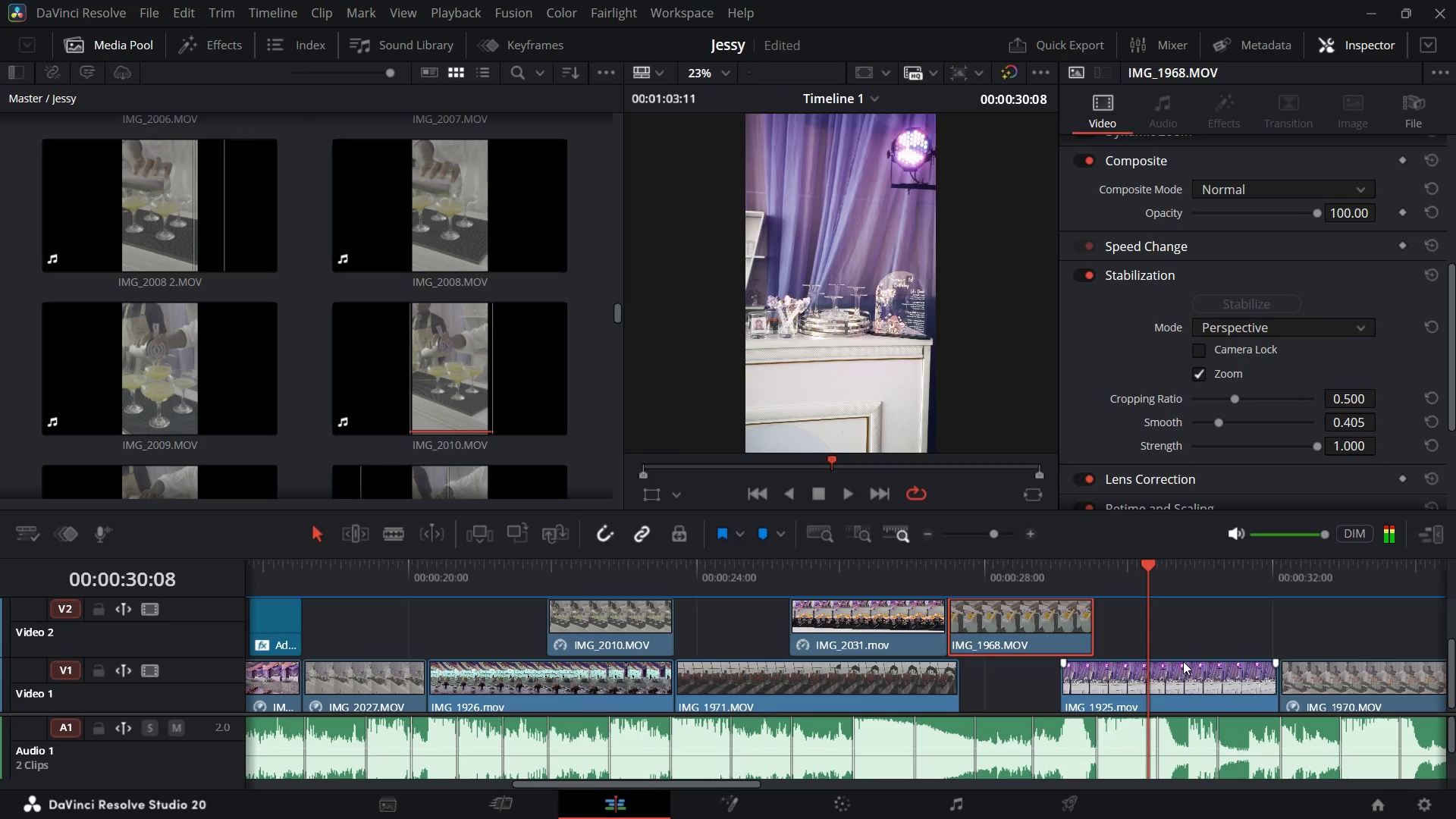 
left_click([1183, 661])
 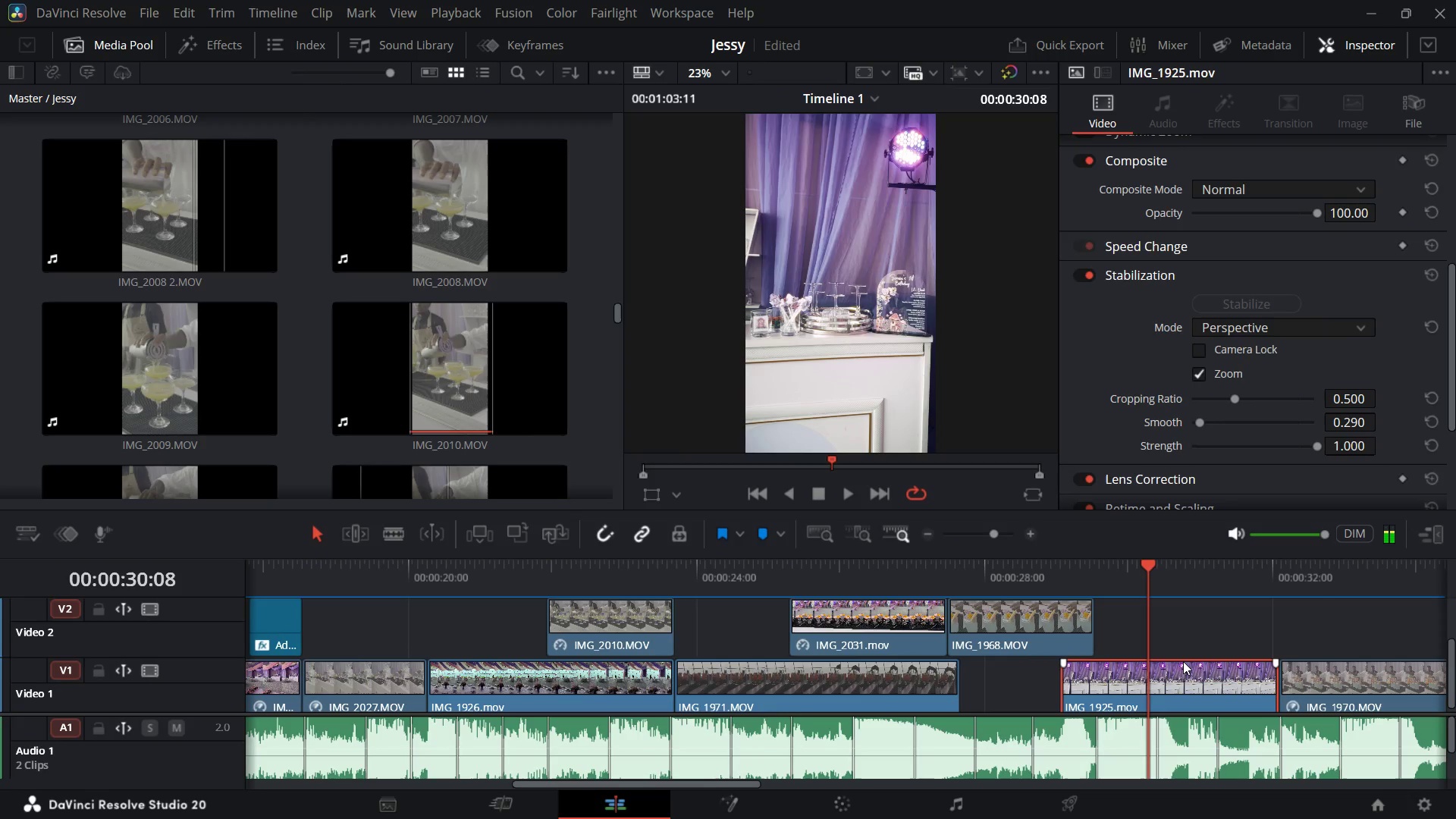 
hold_key(key=ControlLeft, duration=1.12)
scroll: coordinate [1183, 661], scroll_direction: down, amount: 4.0
 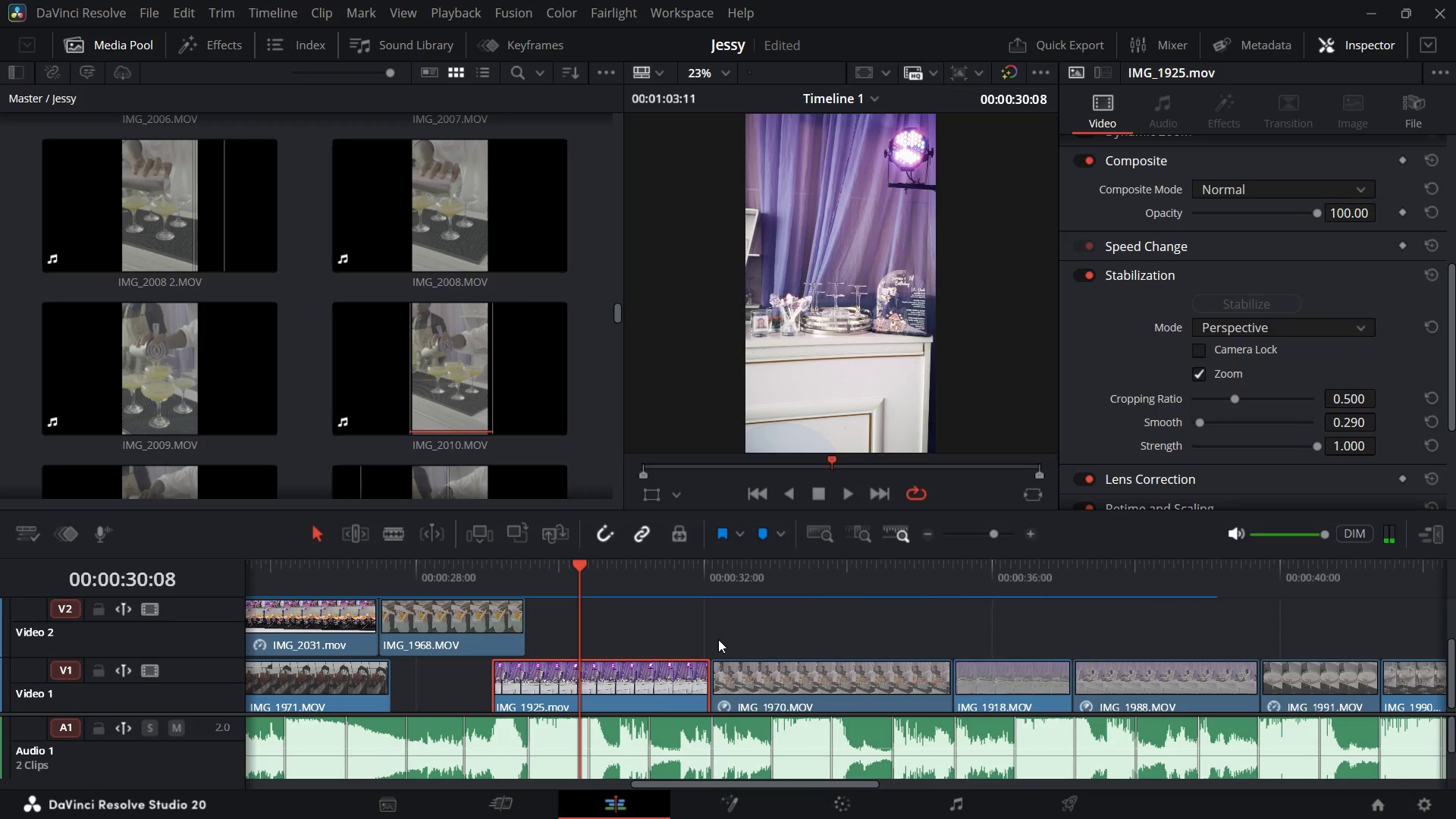 
key(Space)
 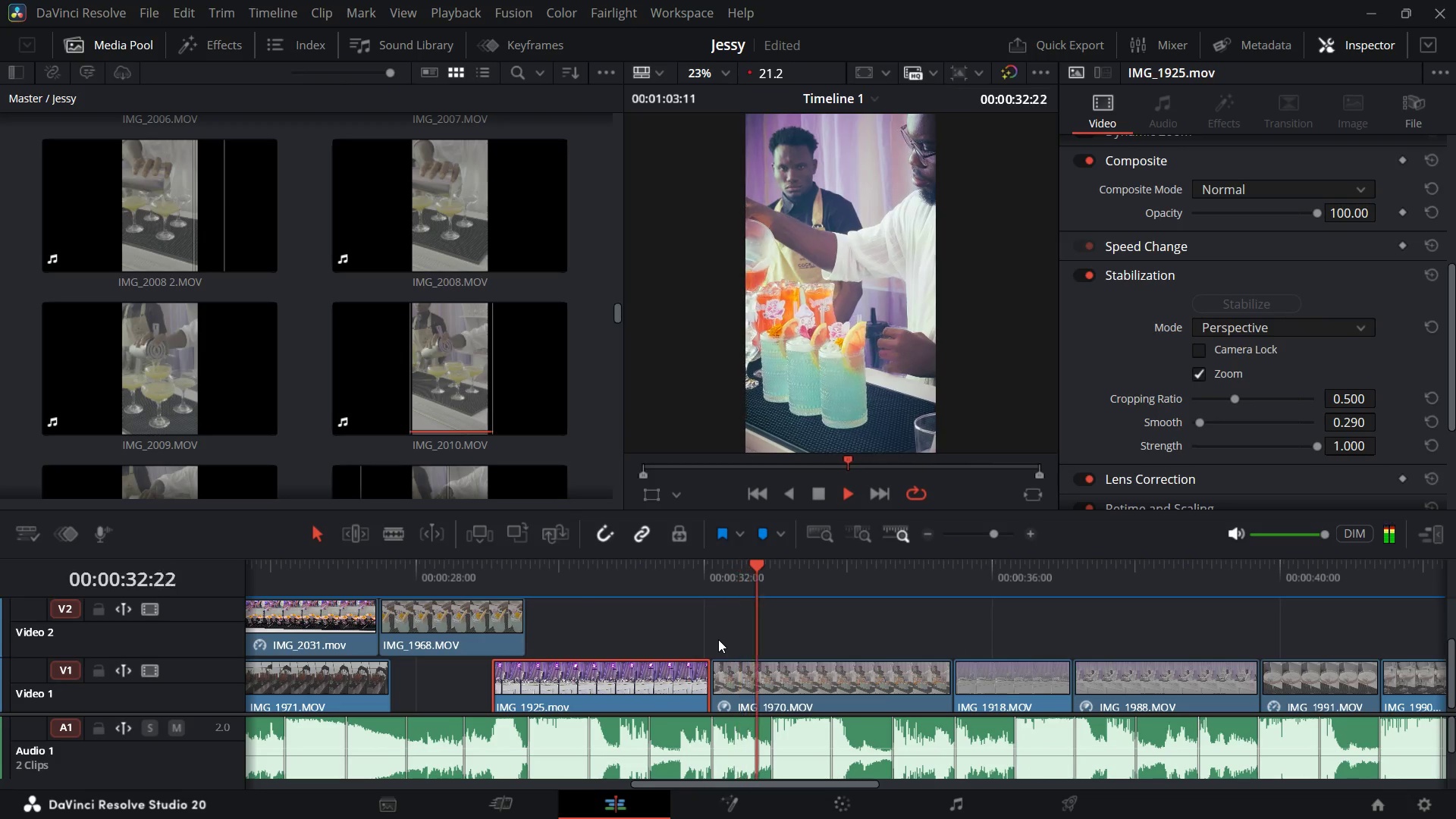 
key(Space)
 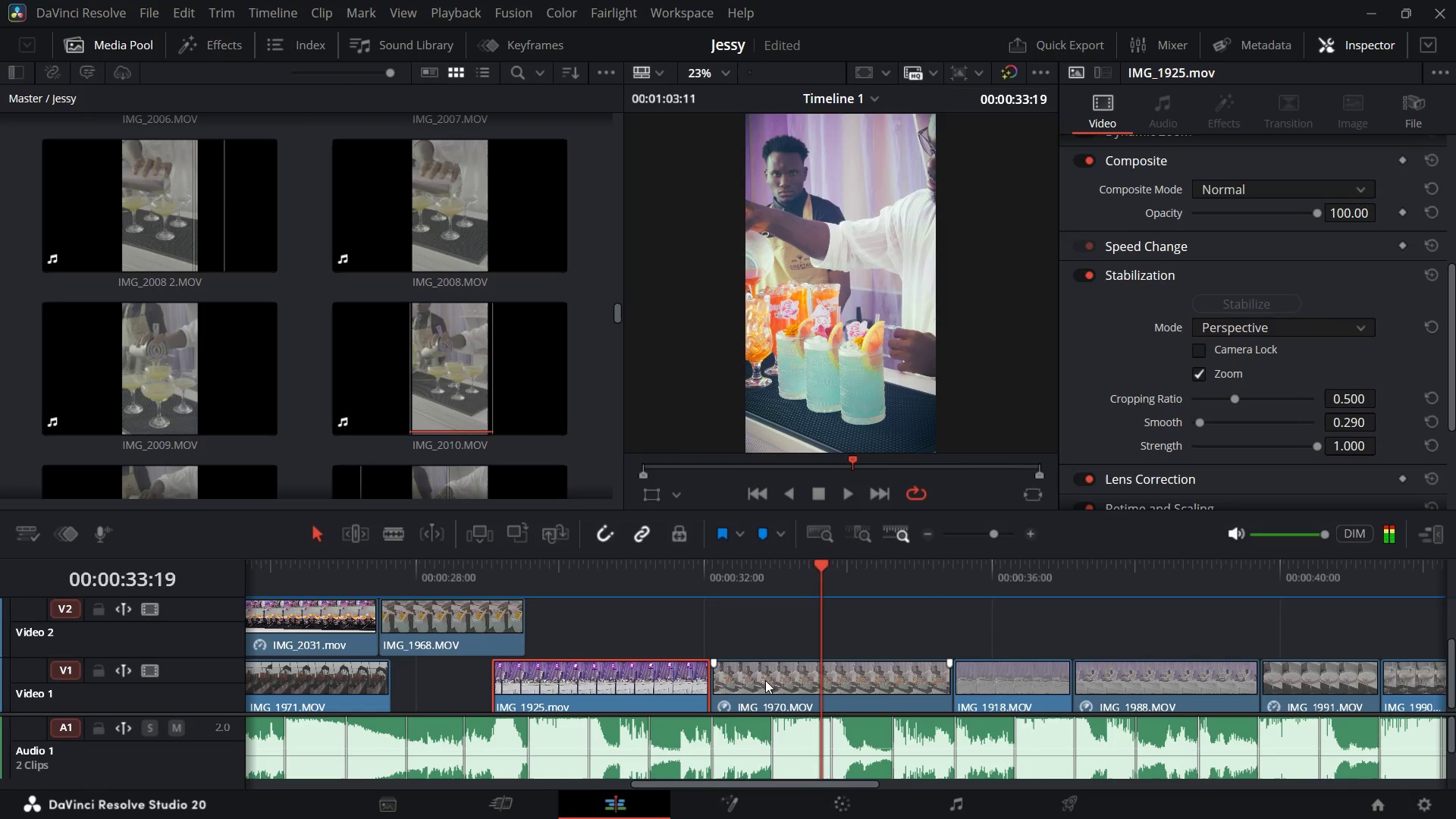 
left_click([765, 680])
 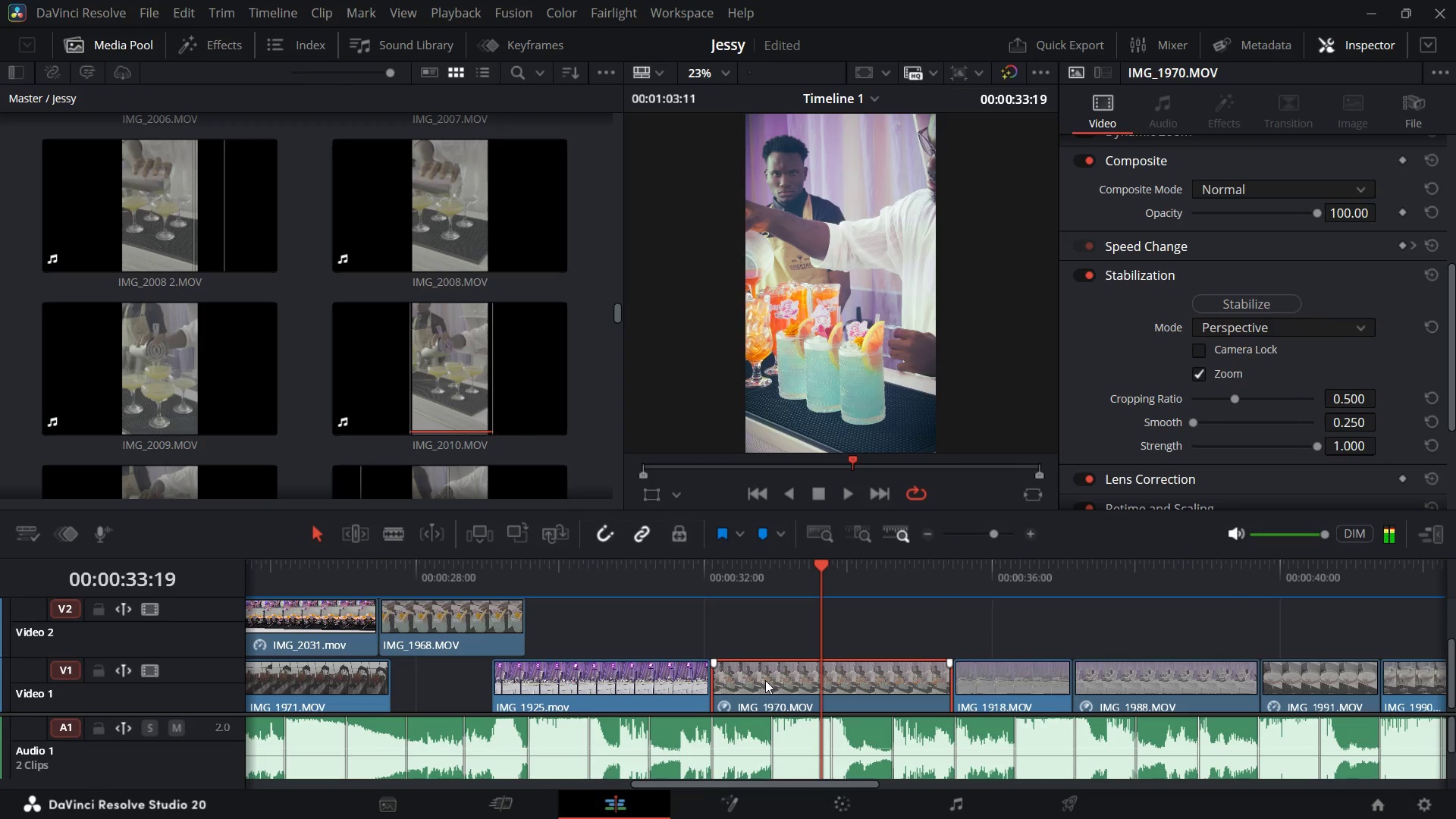 
key(Space)
 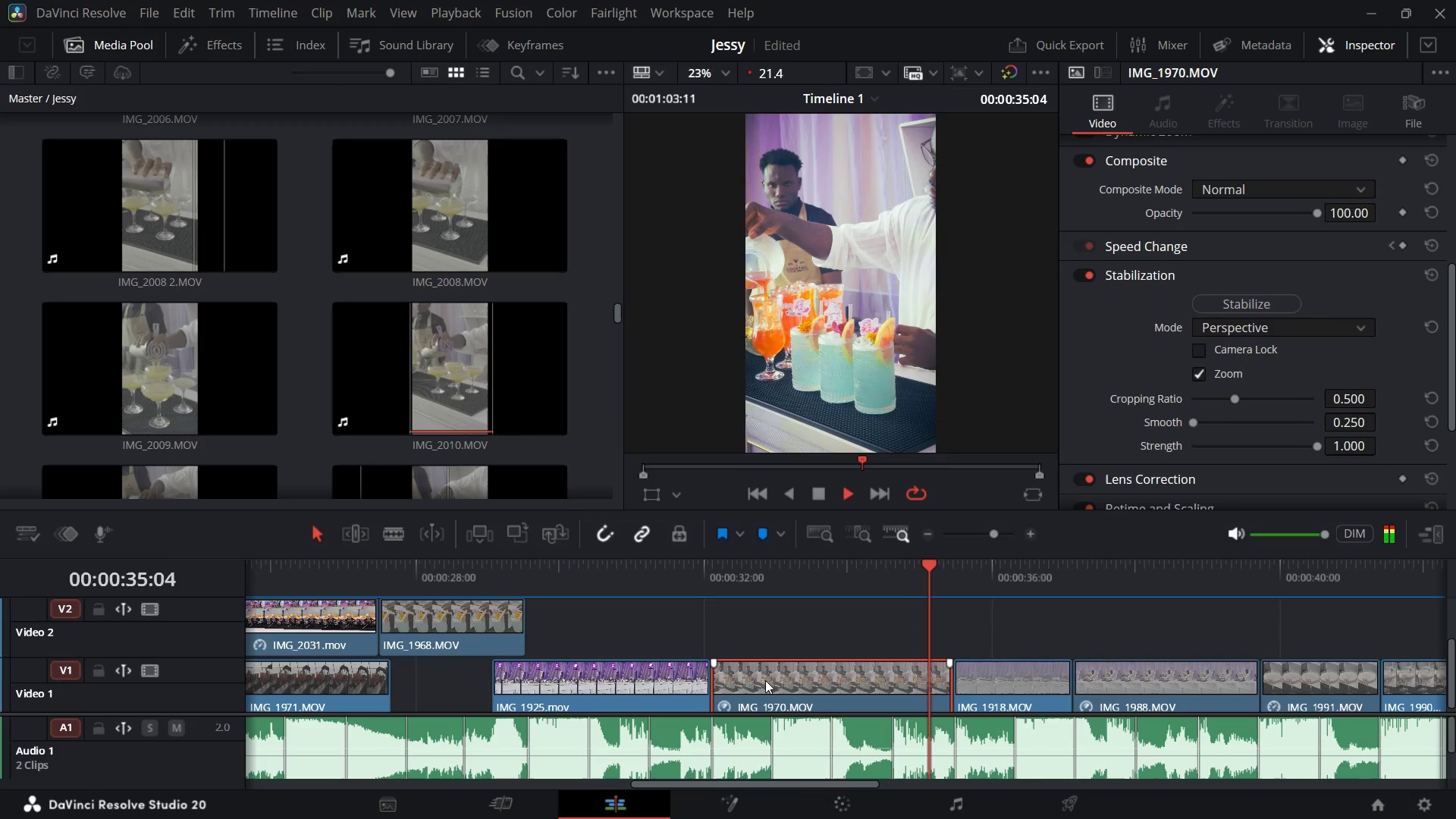 
key(Space)
 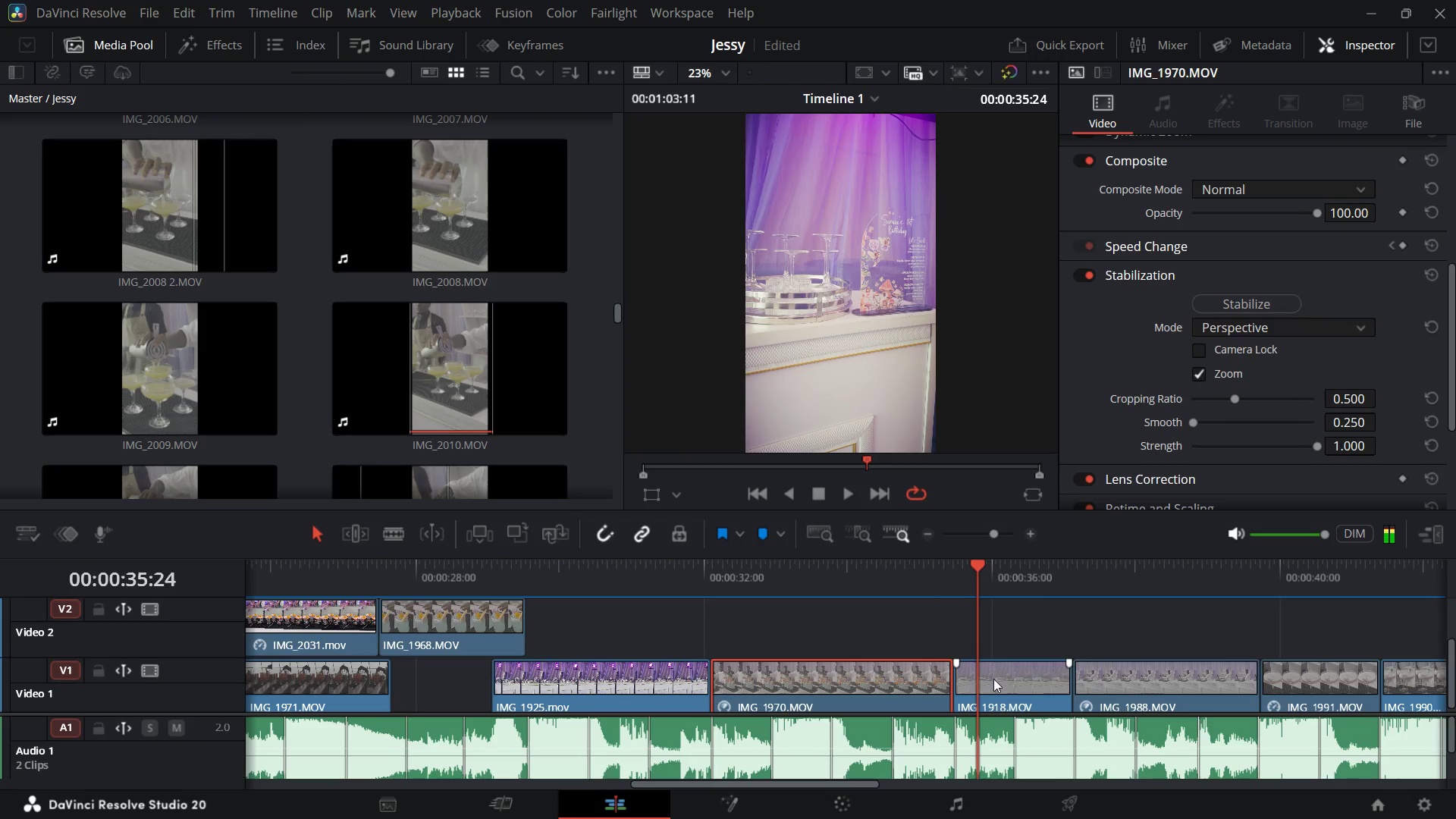 
left_click([997, 679])
 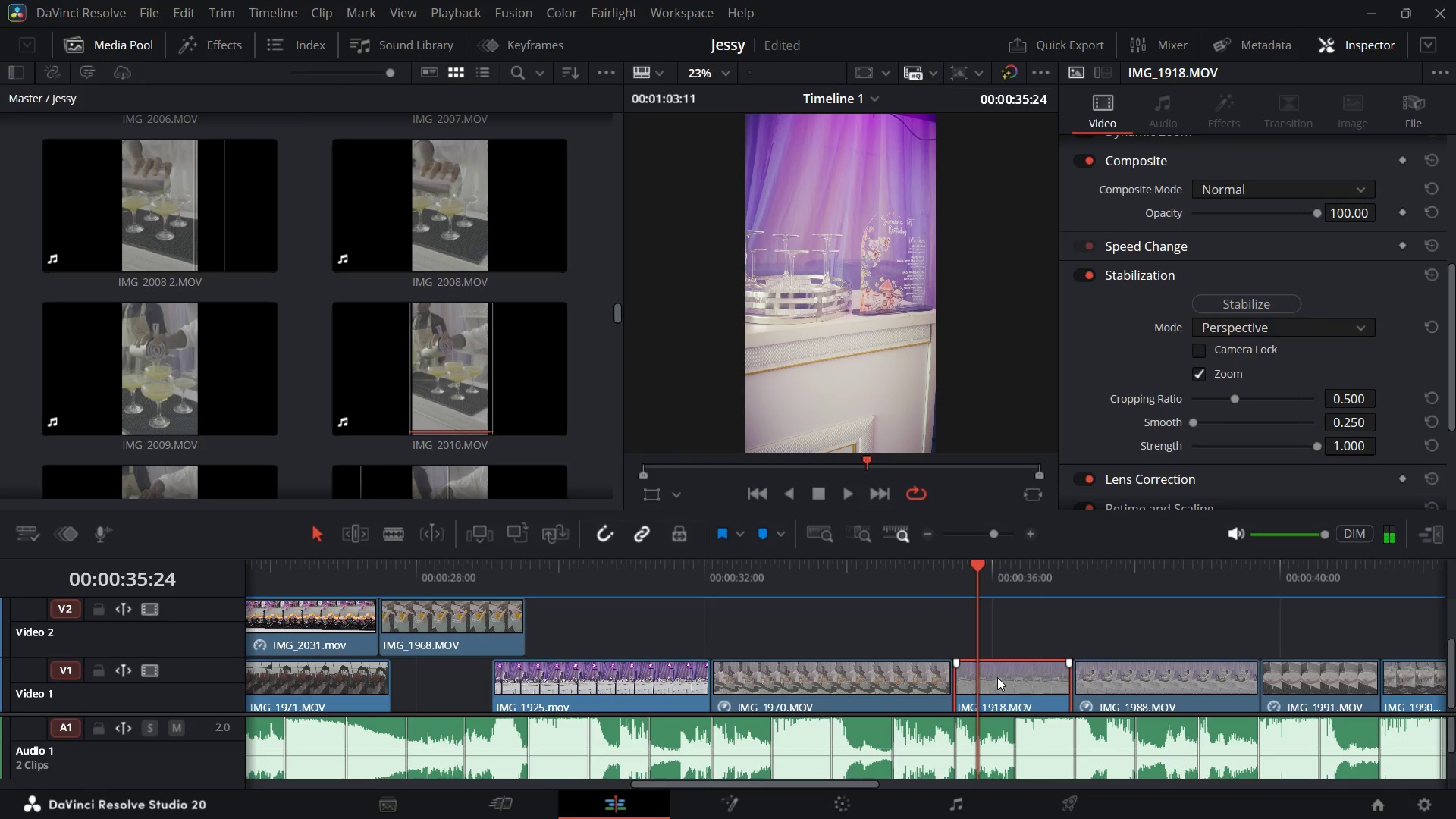 
key(Space)
 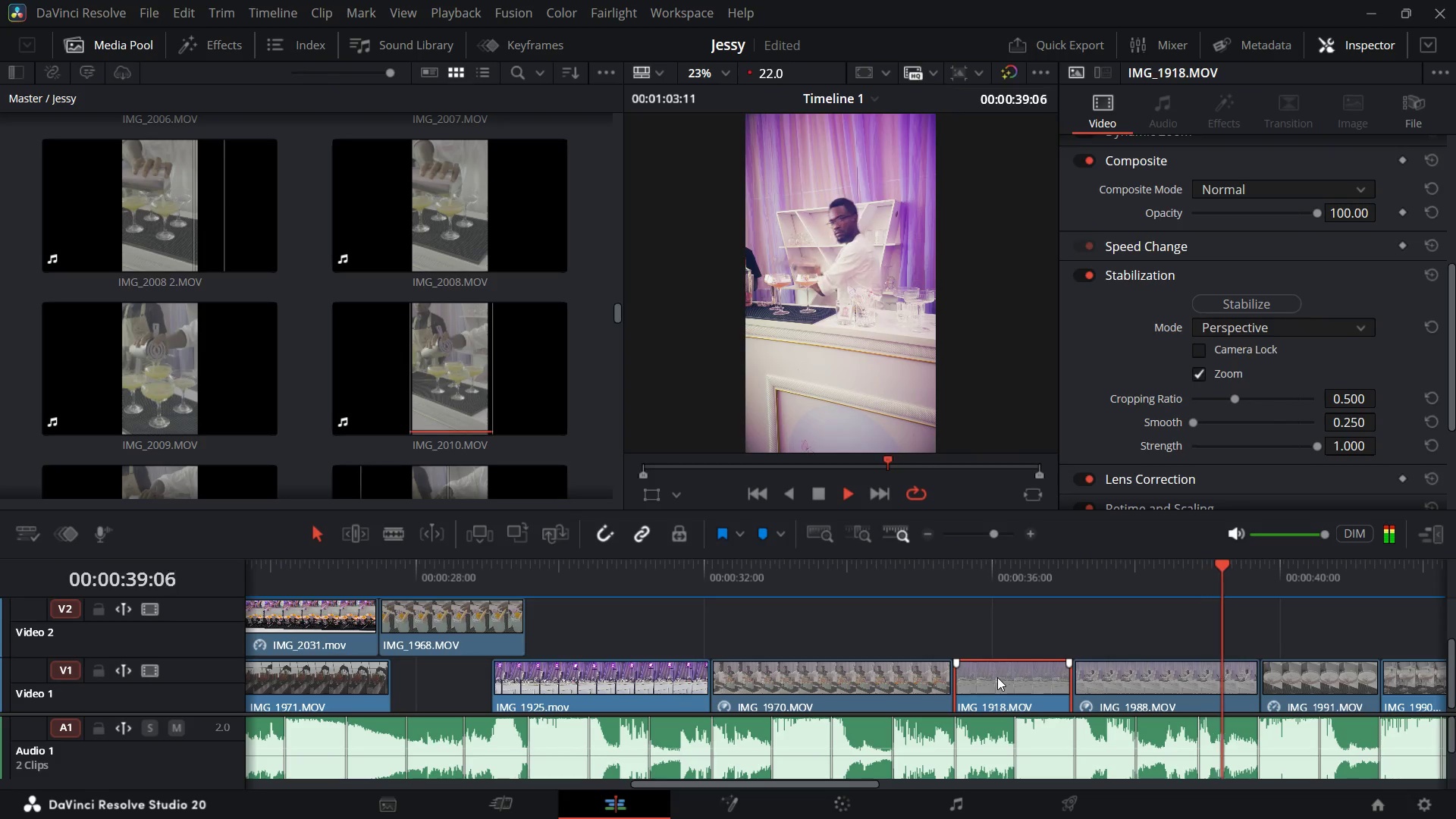 
key(Space)
 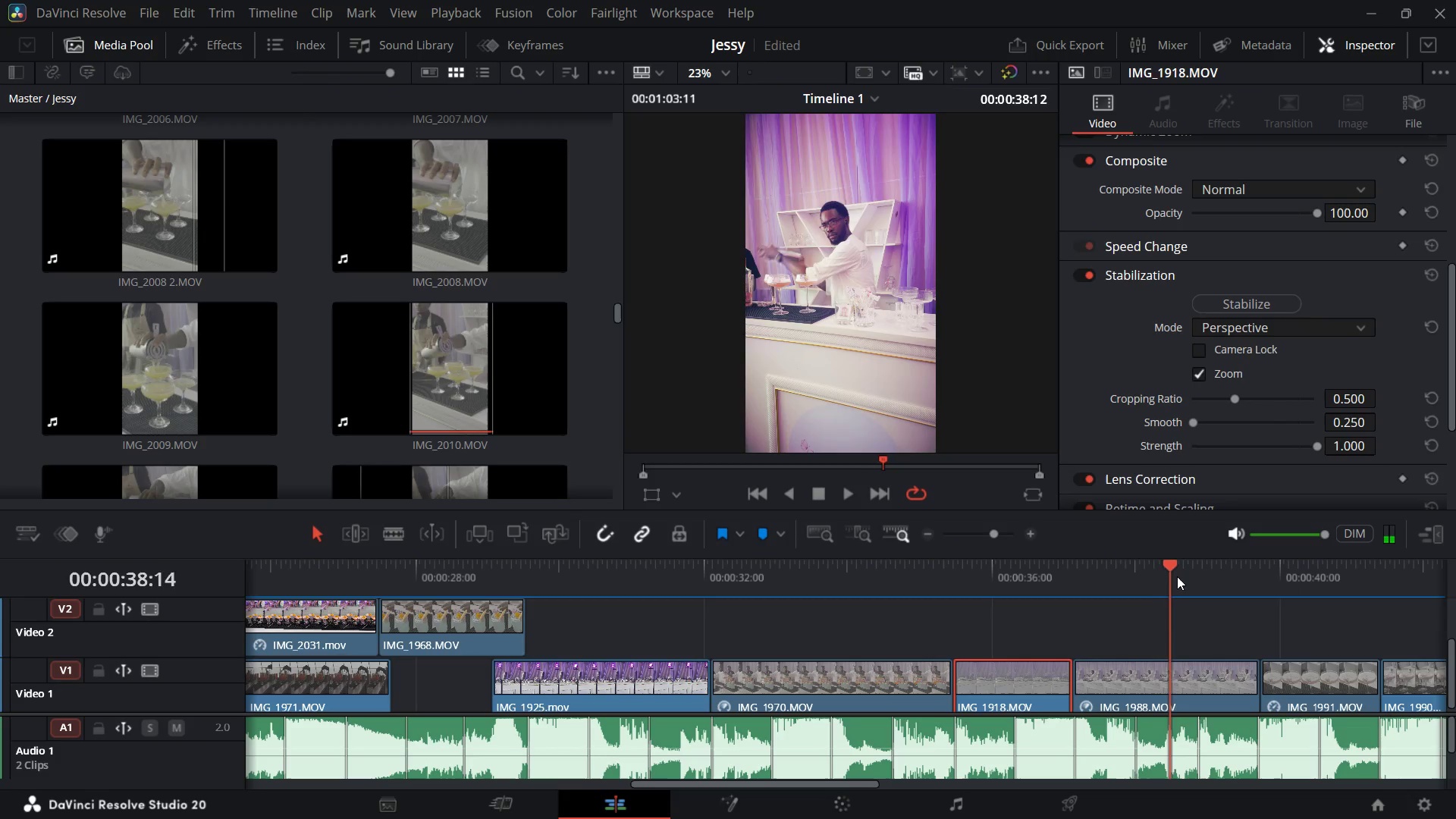 
left_click([1209, 669])
 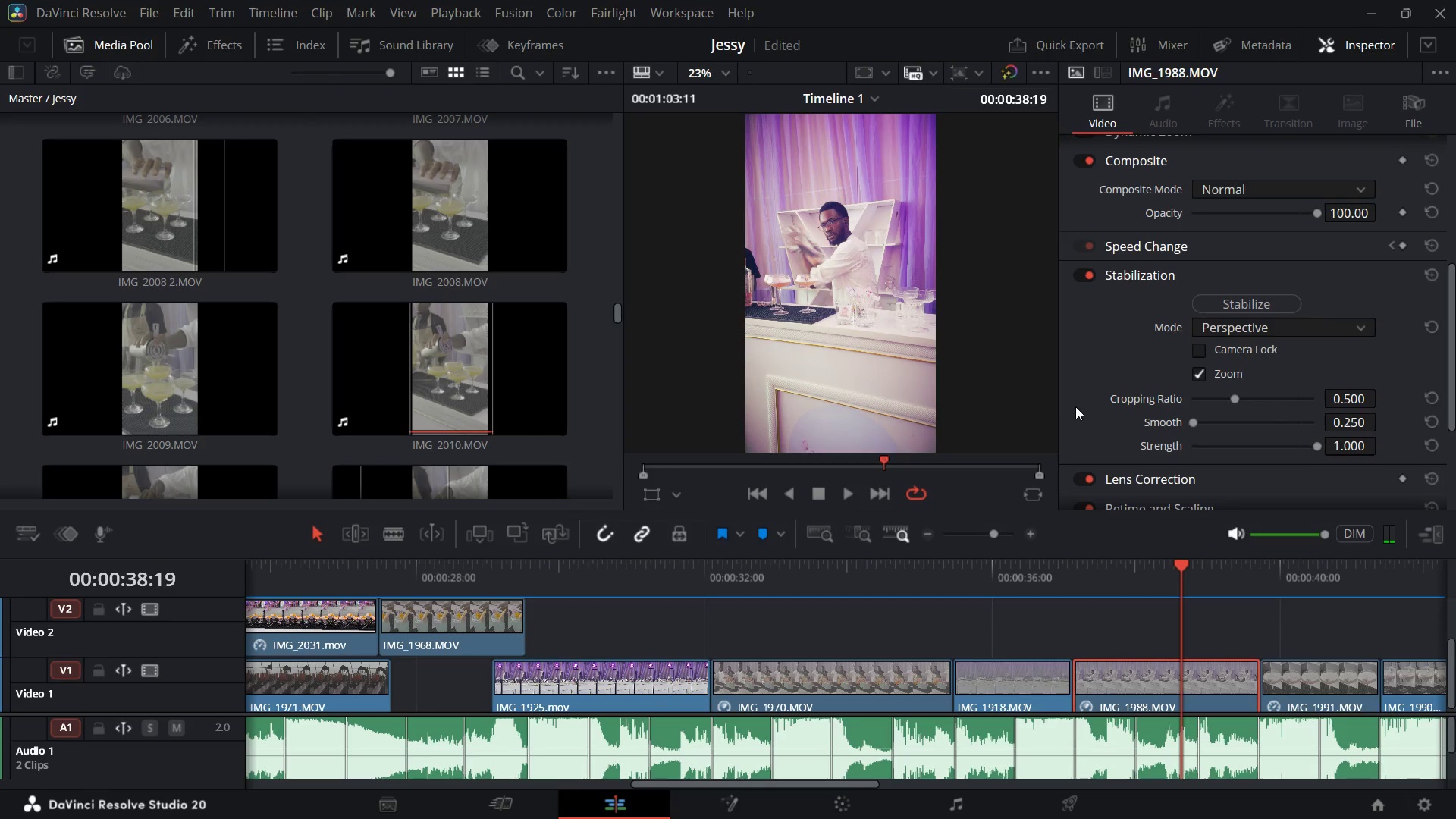 
scroll: coordinate [1094, 403], scroll_direction: up, amount: 2.0
 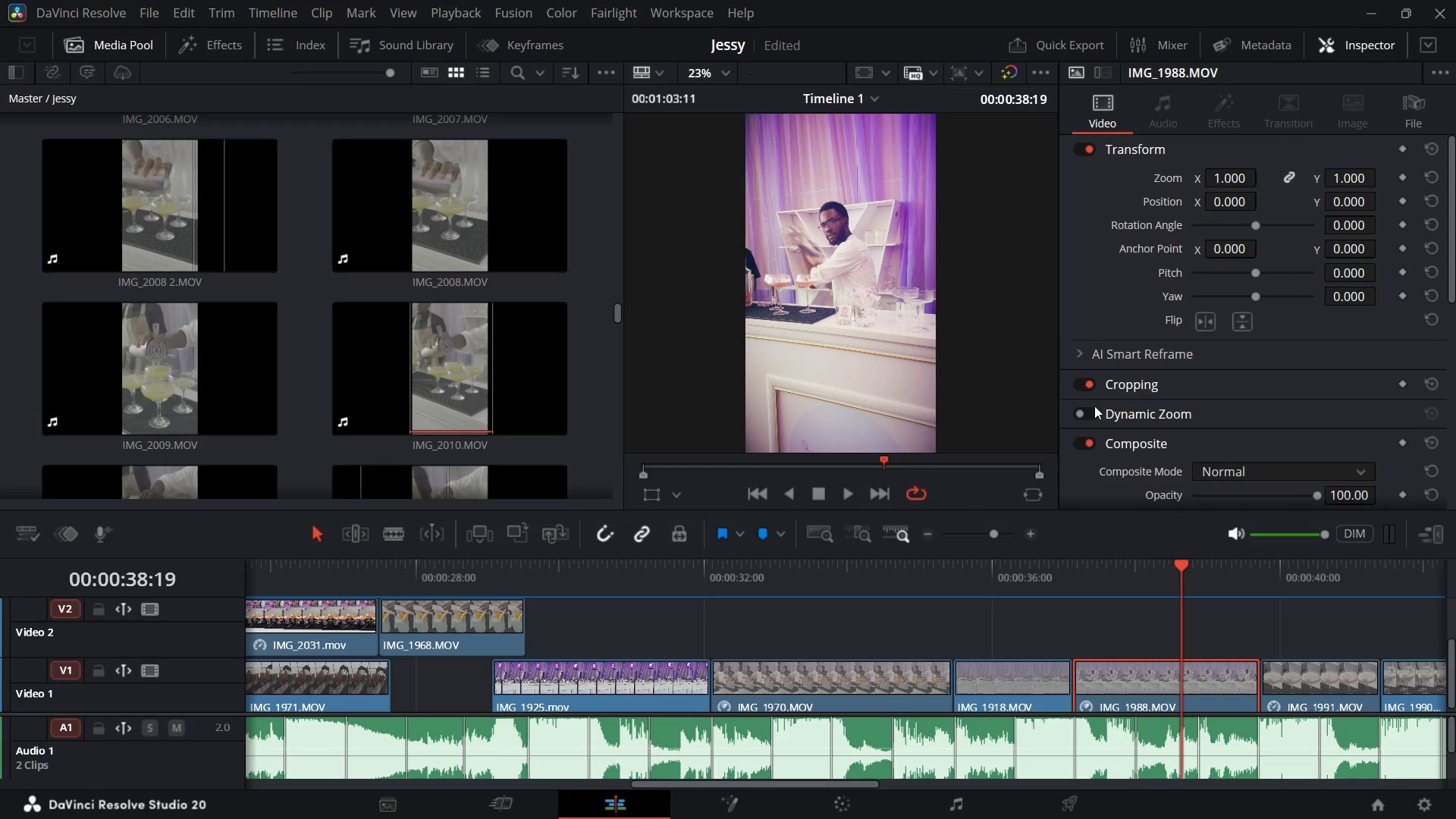 
left_click([1091, 412])
 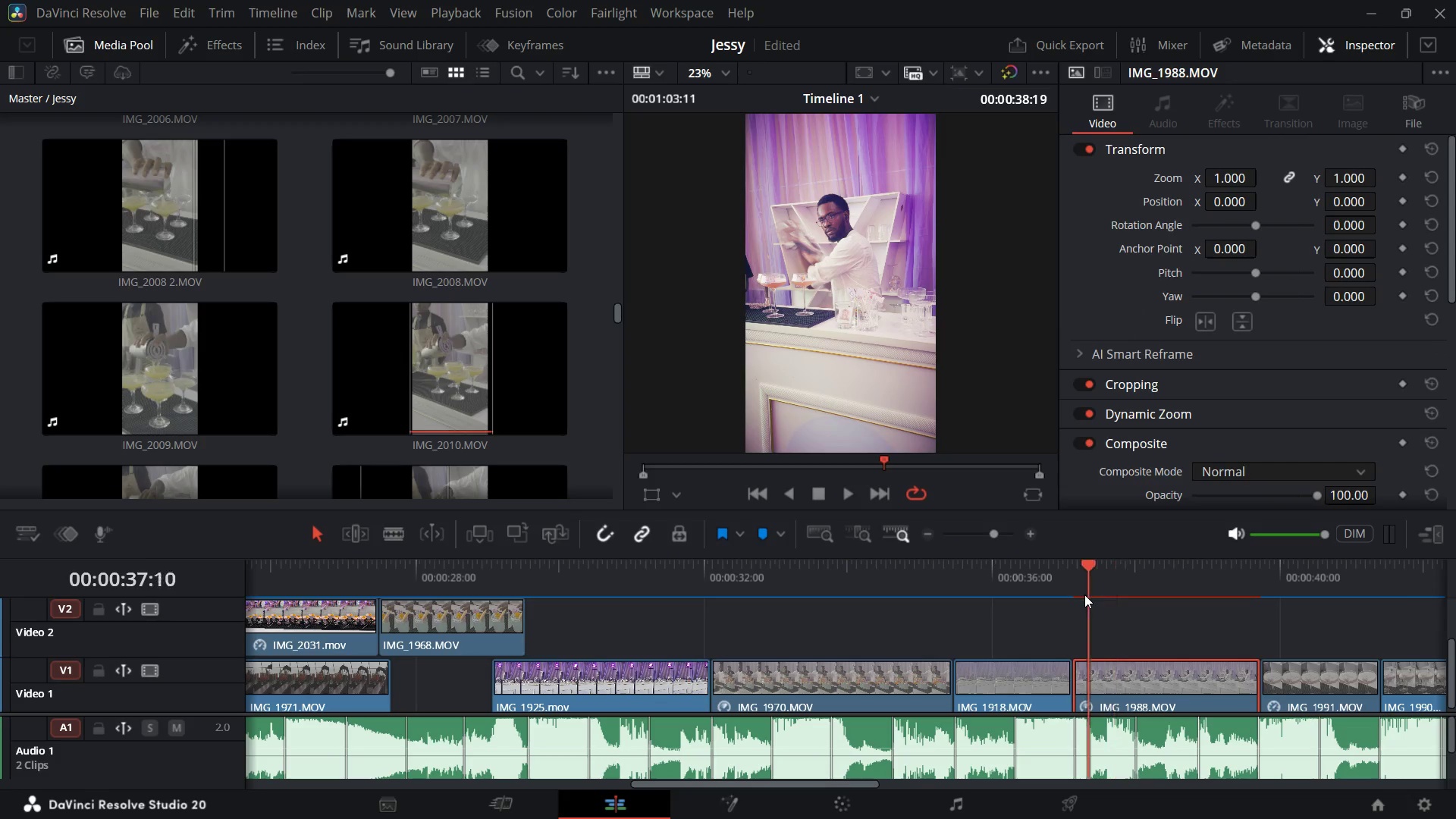 
key(Space)
 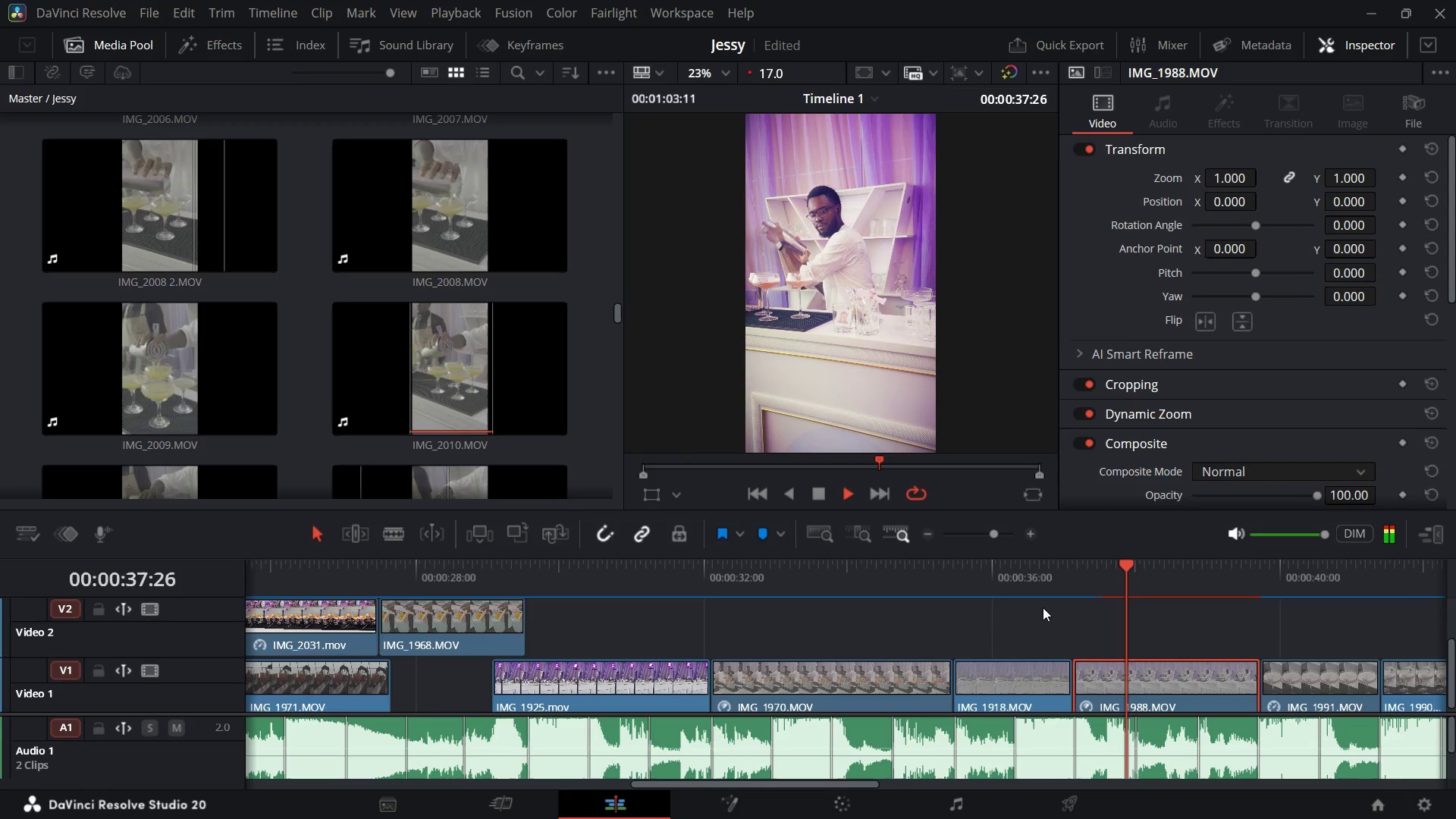 
wait(7.72)
 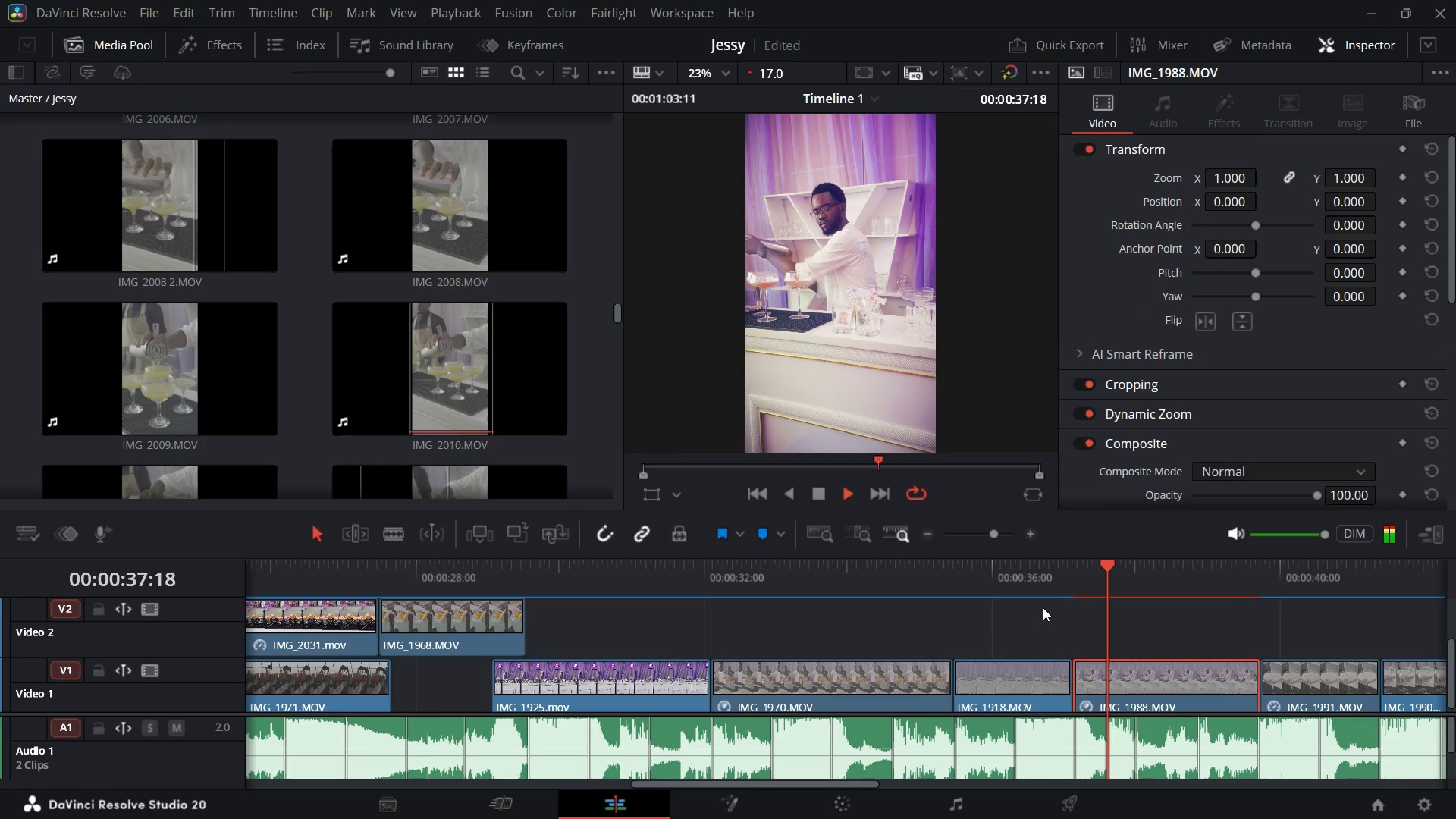 
key(Space)
 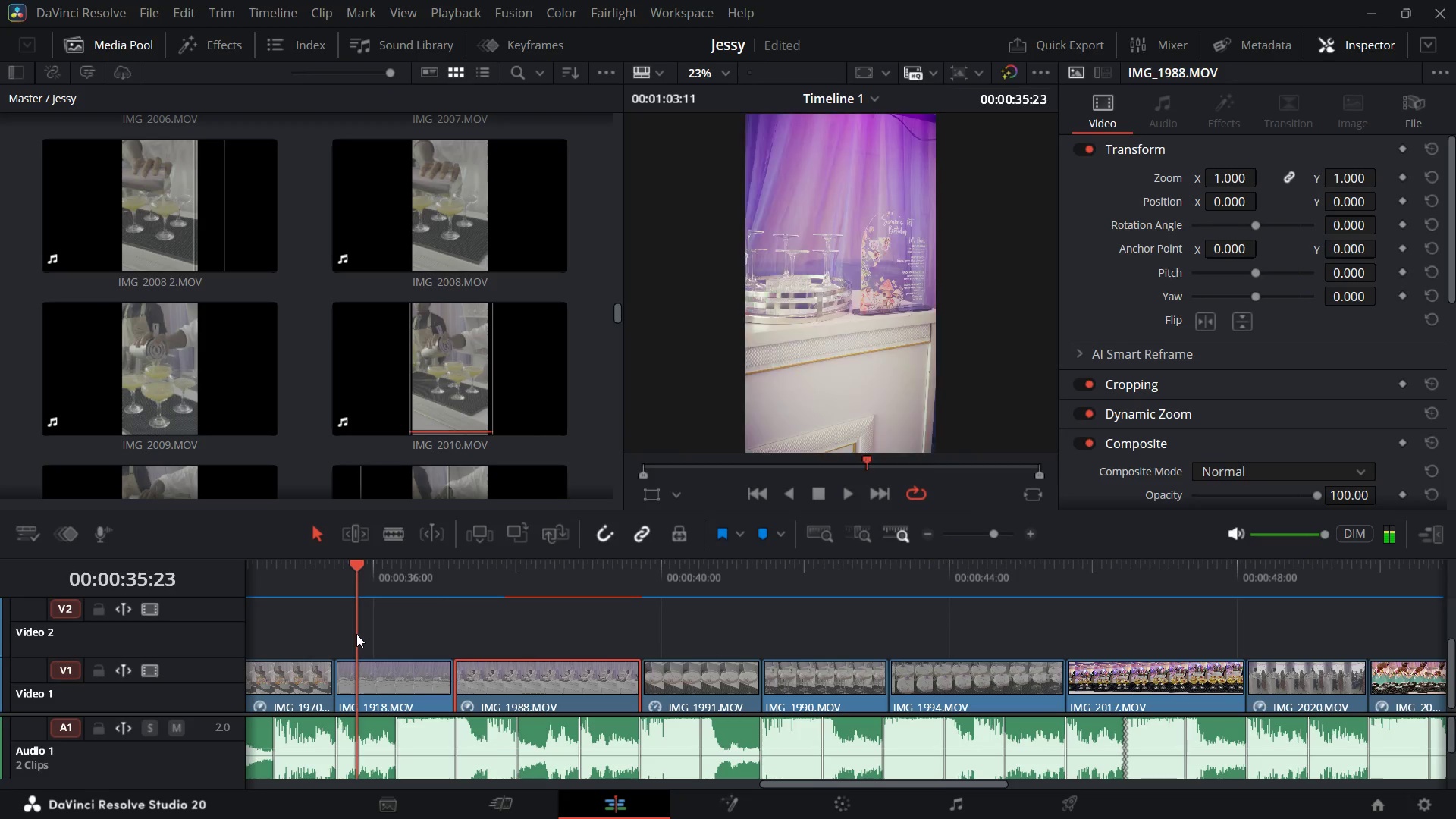 
key(Space)
 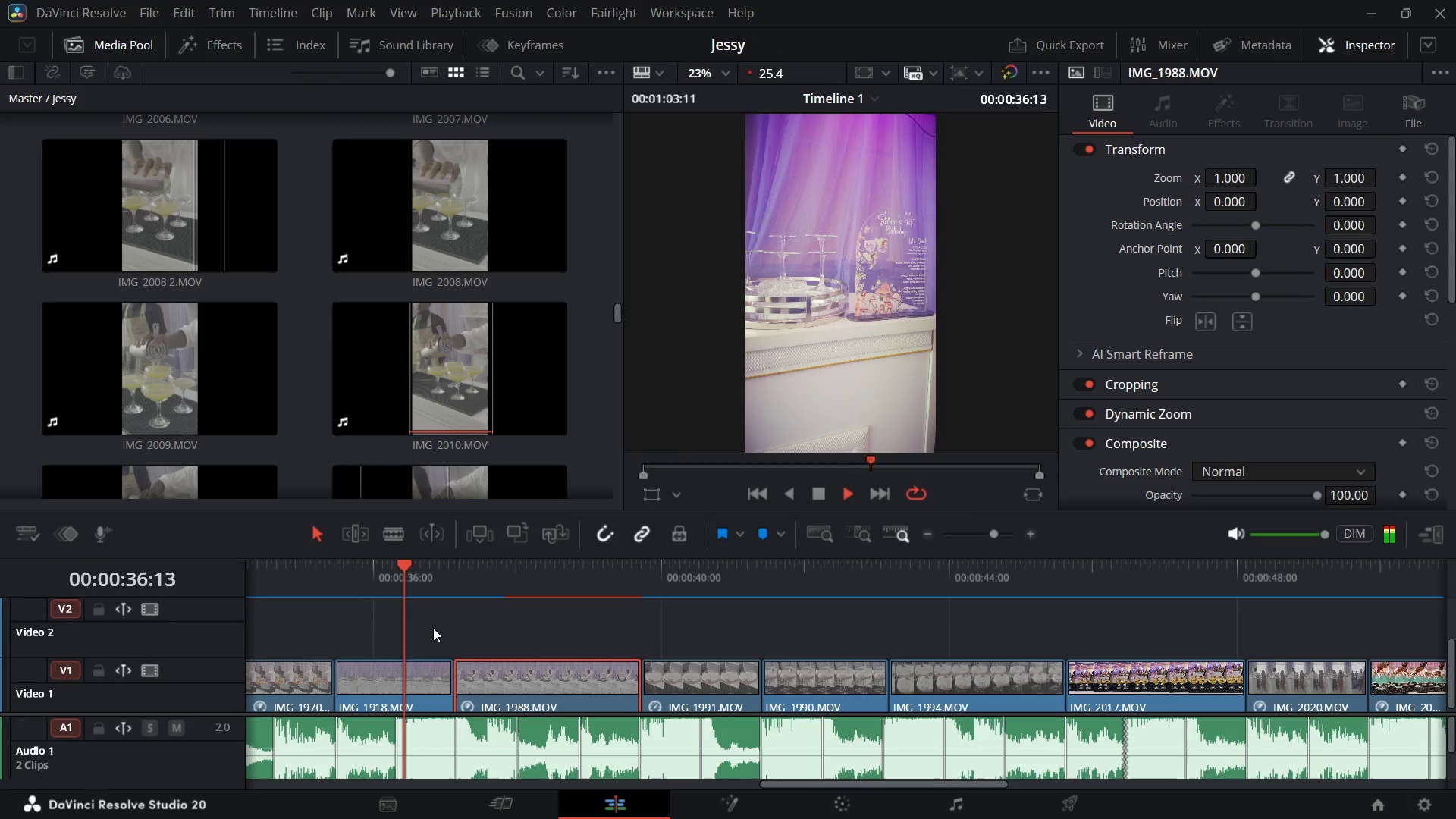 
key(Space)
 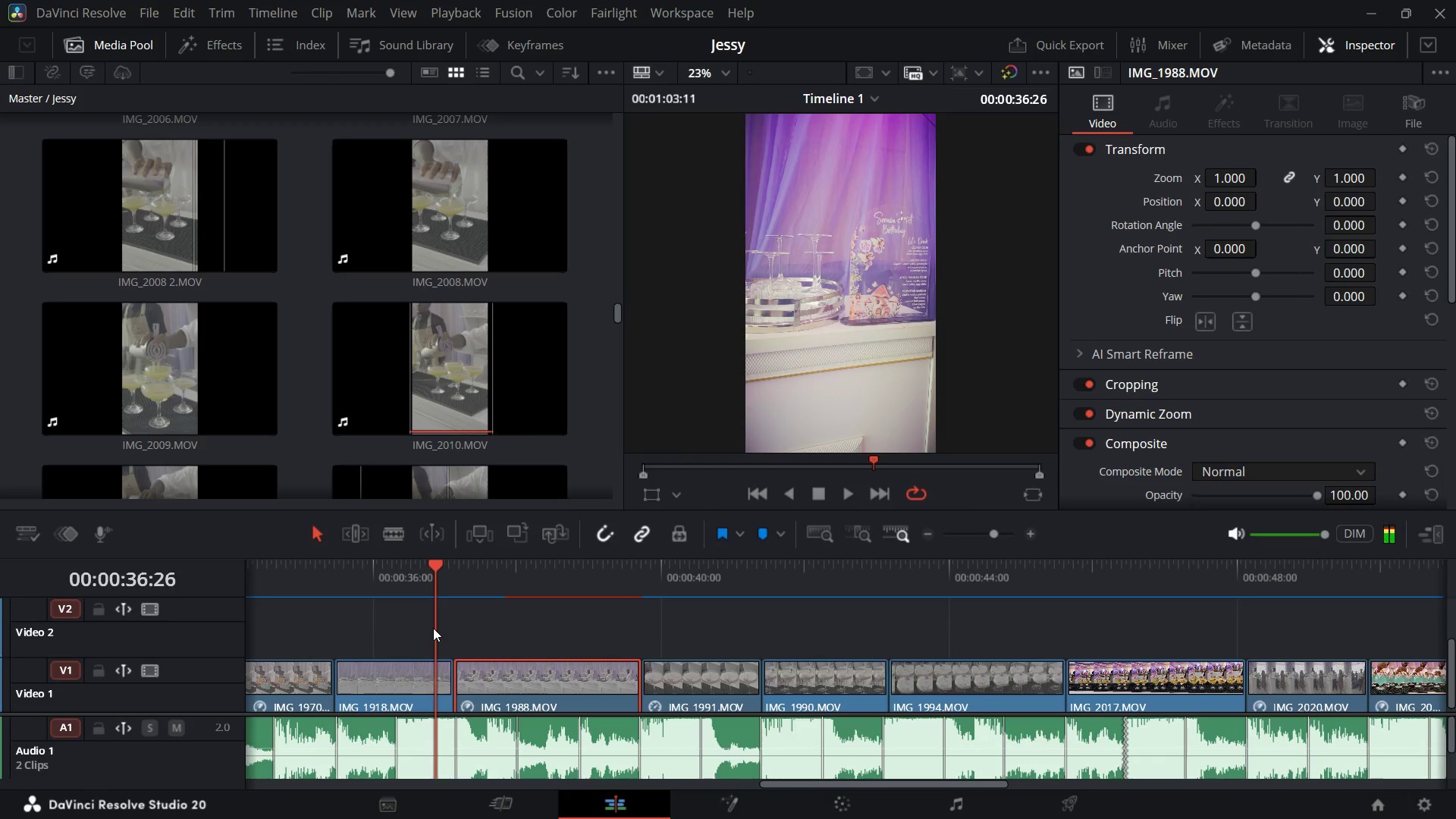 
key(Control+S)
 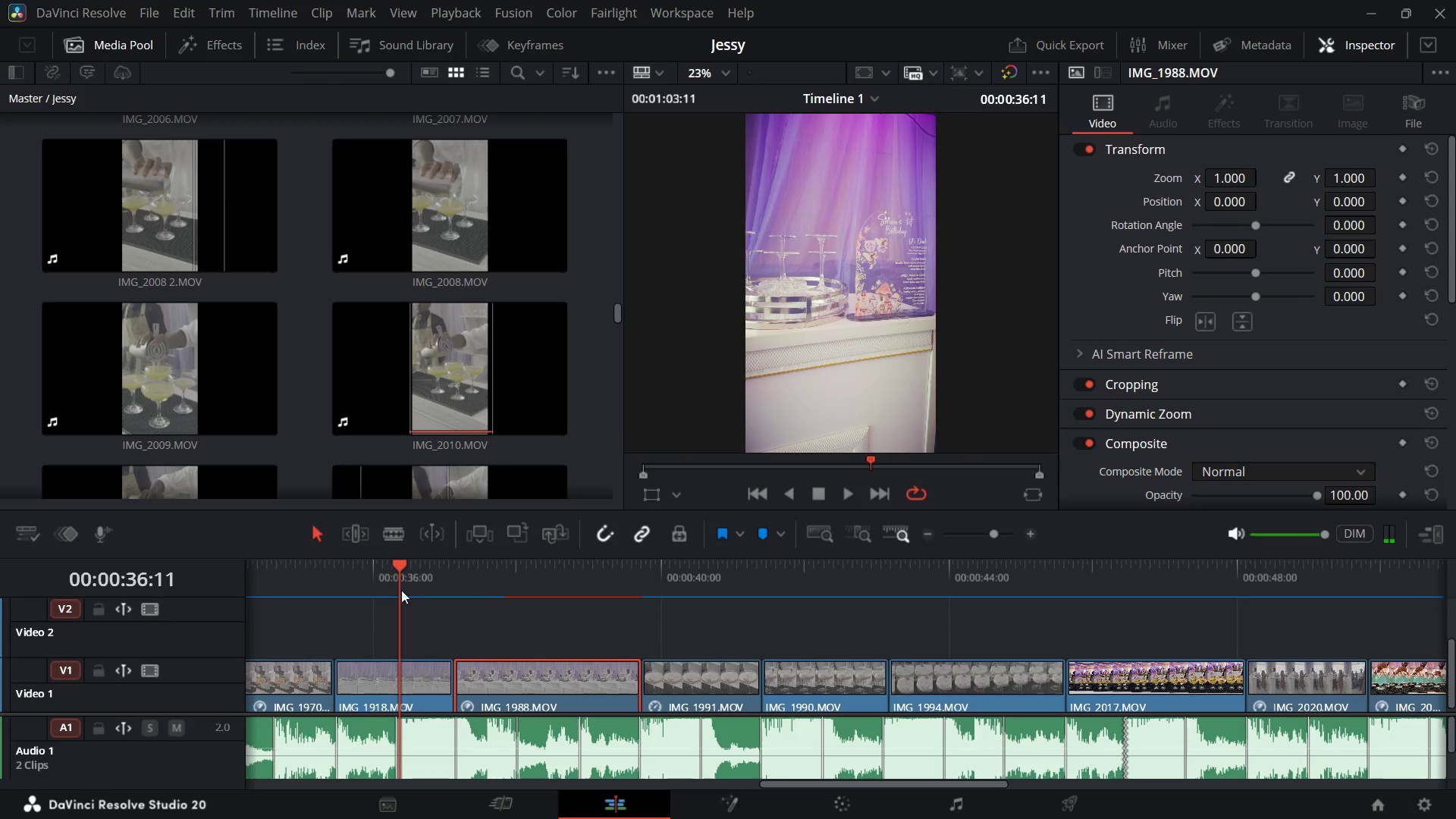 
left_click([410, 667])
 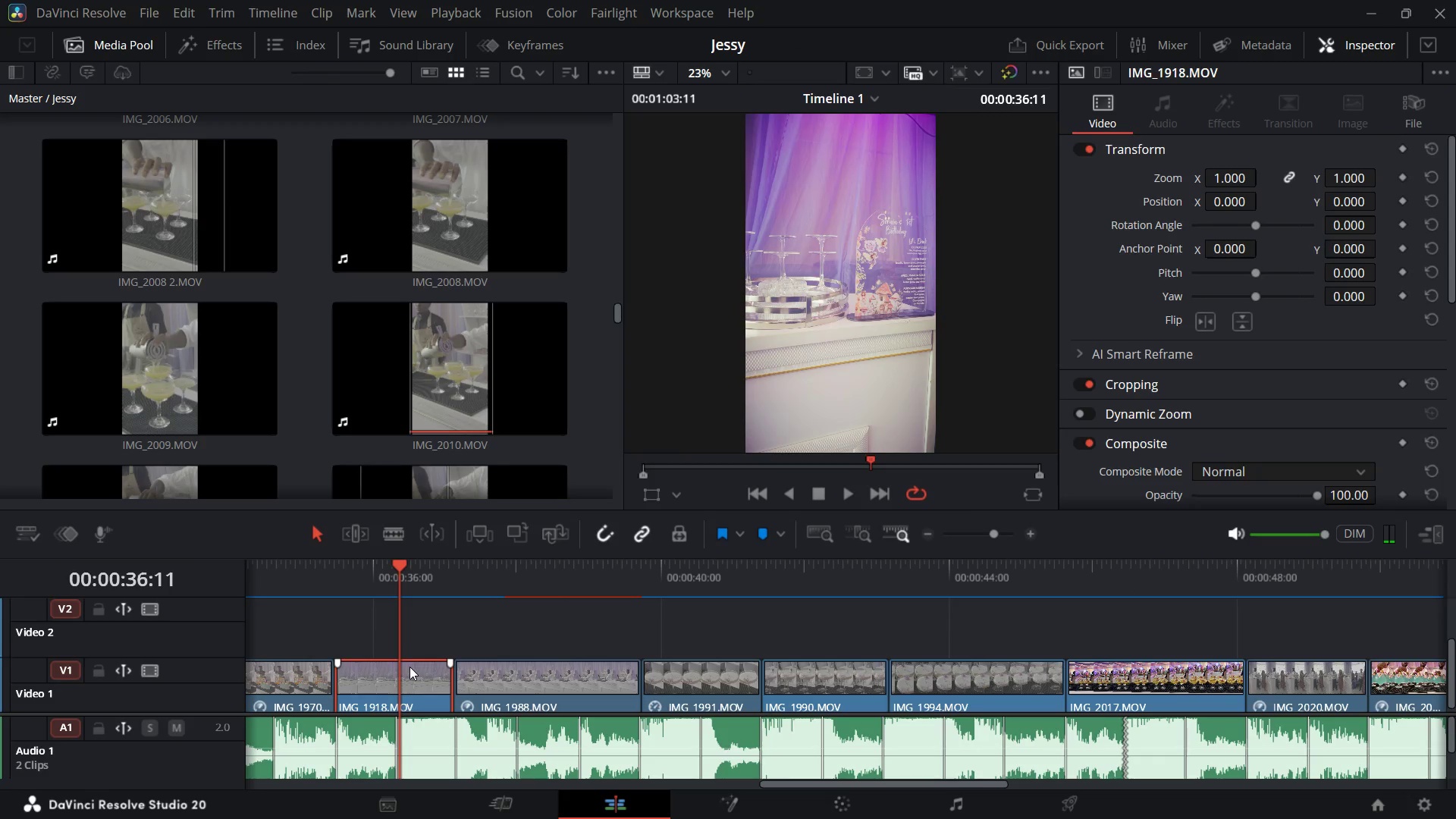 
key(Space)
 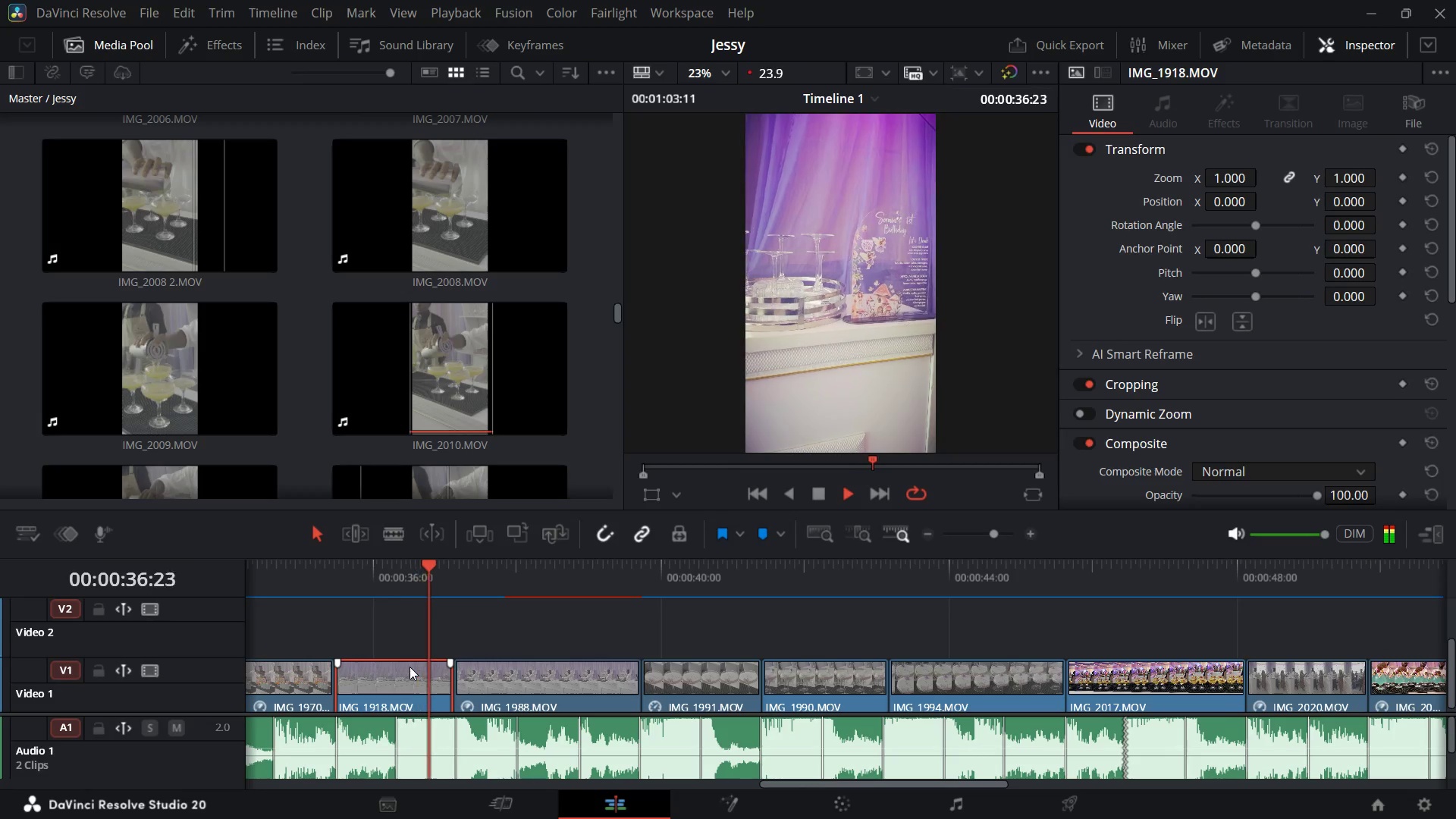 
key(Space)
 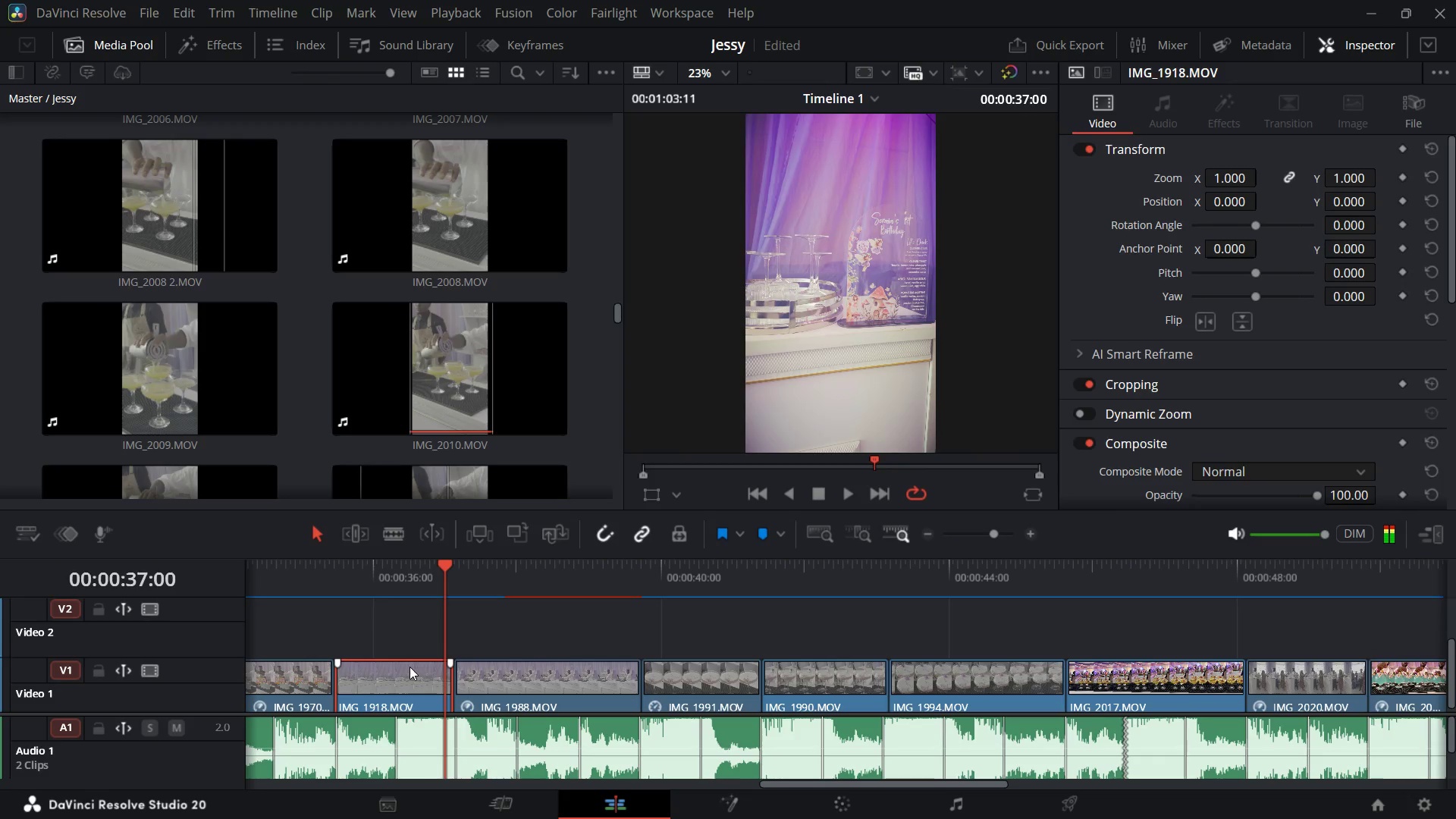 
key(Space)
 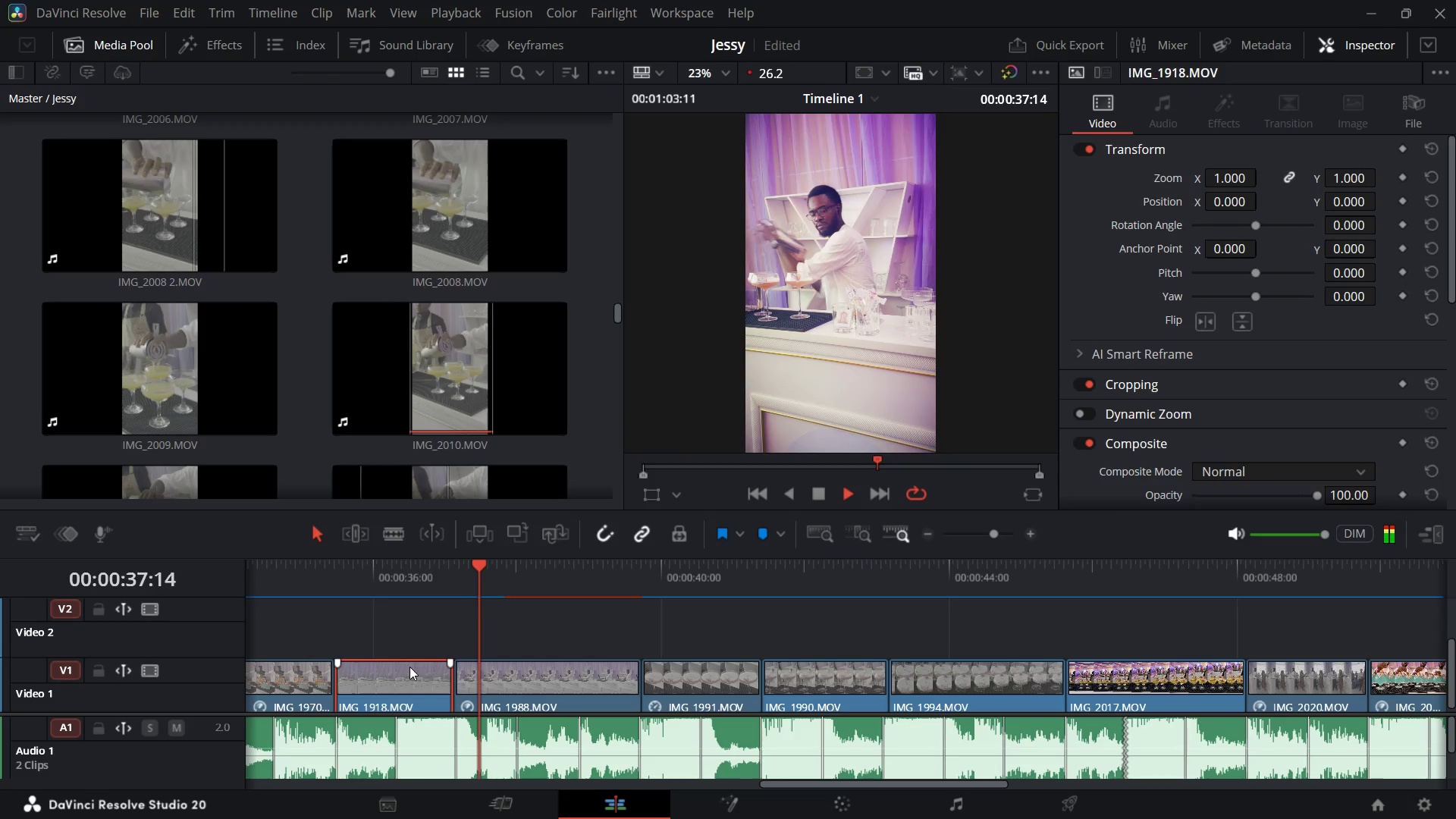 
key(Space)
 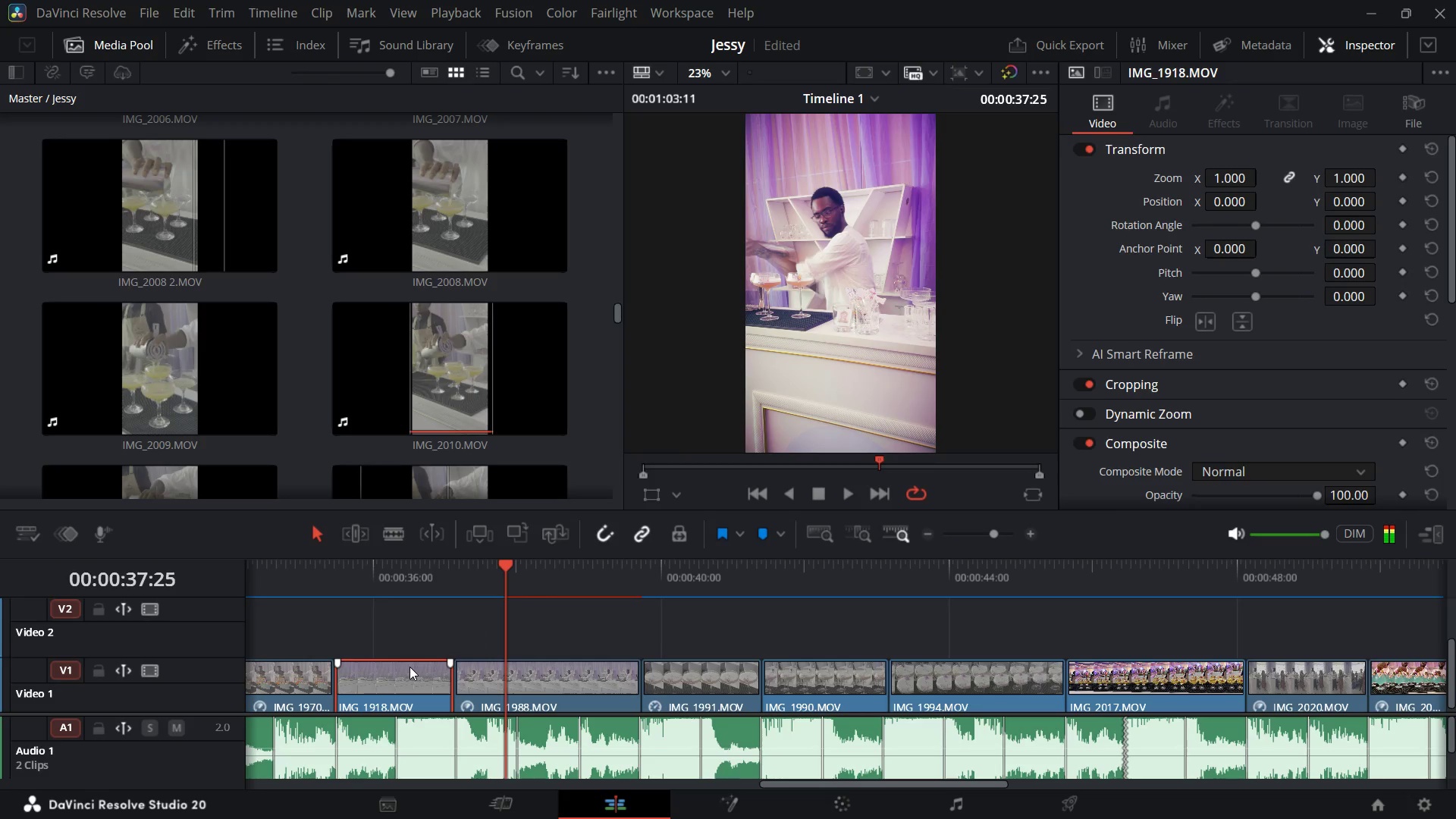 
key(Space)
 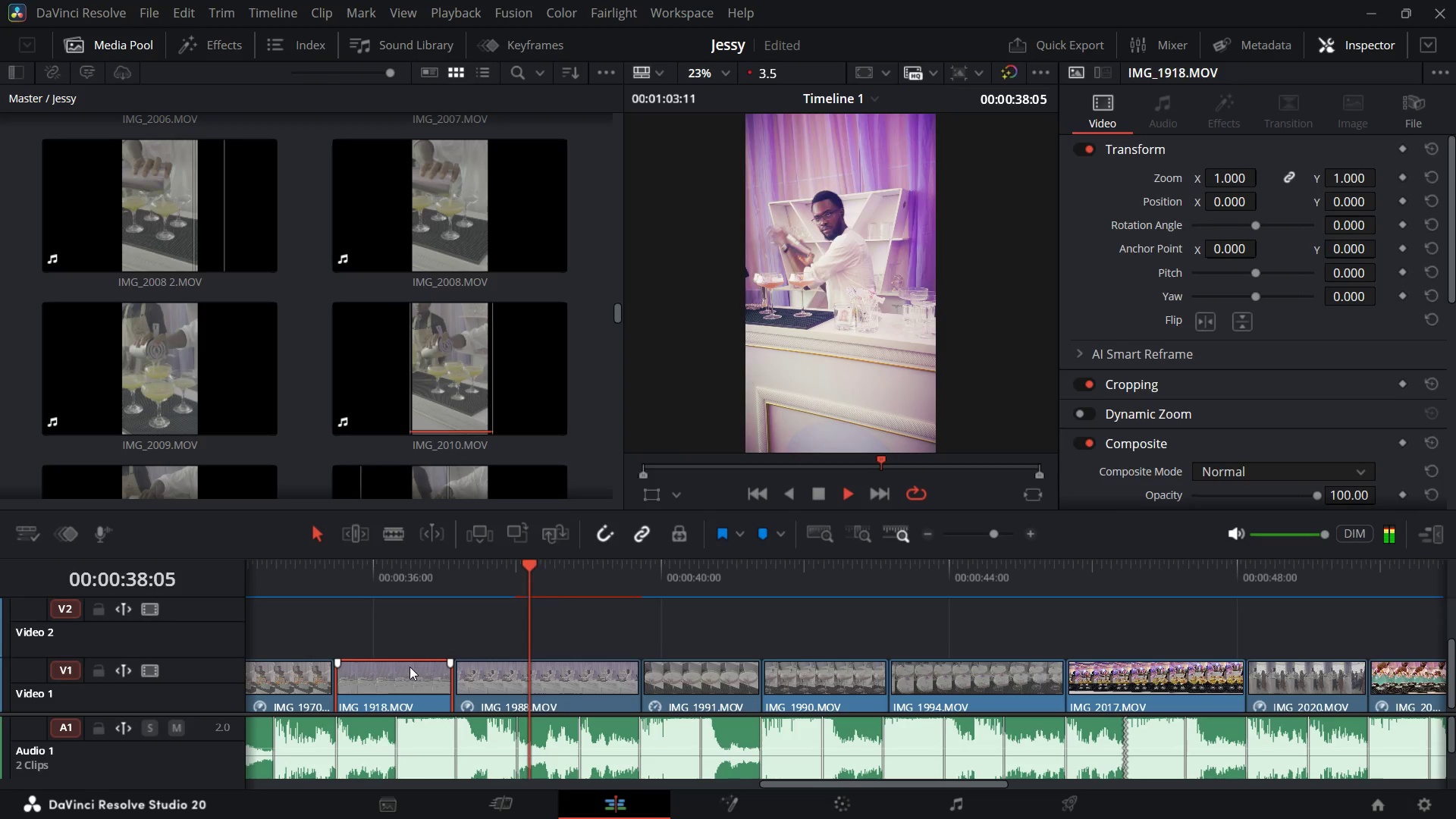 
wait(5.8)
 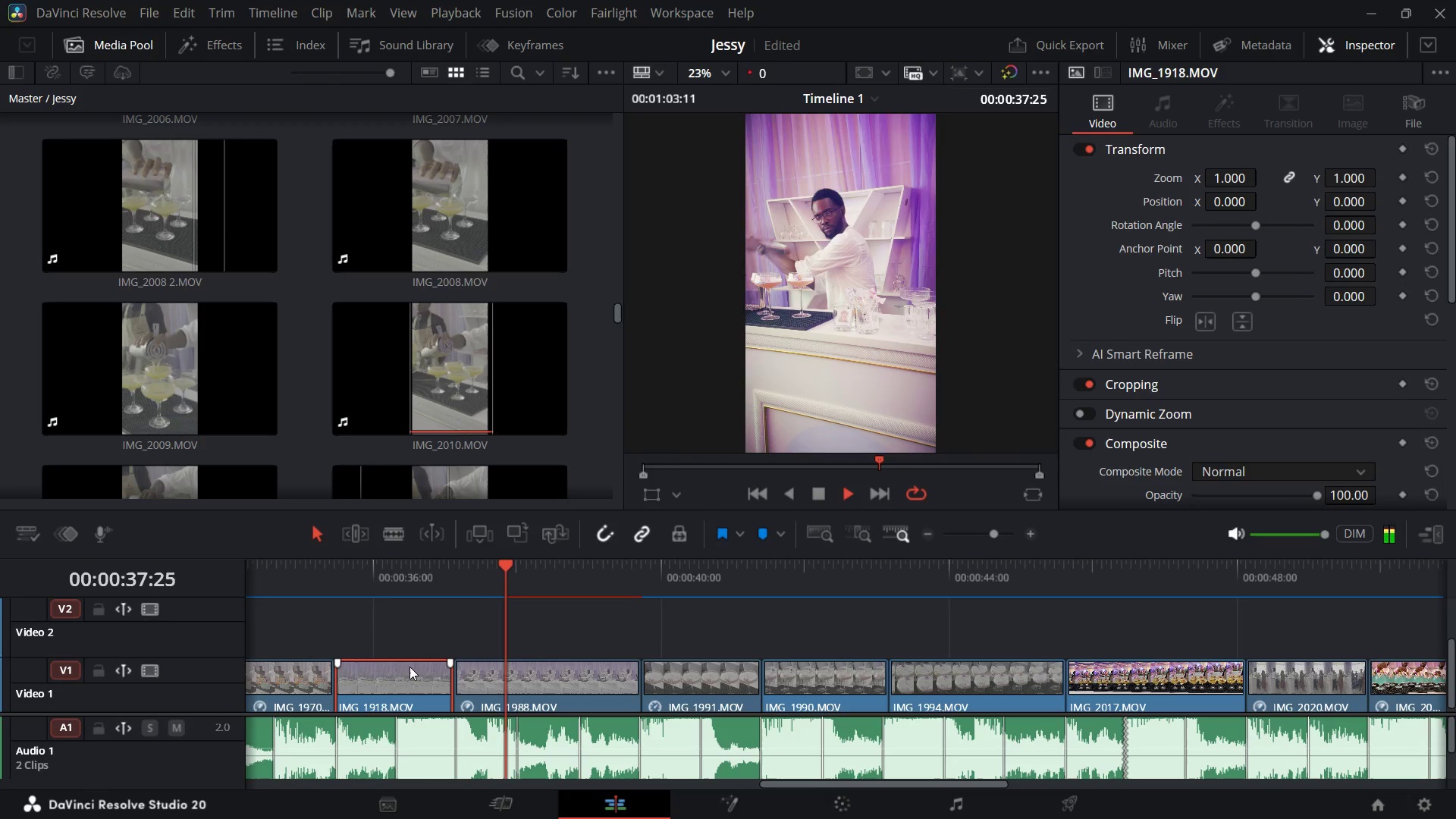 
key(Space)
 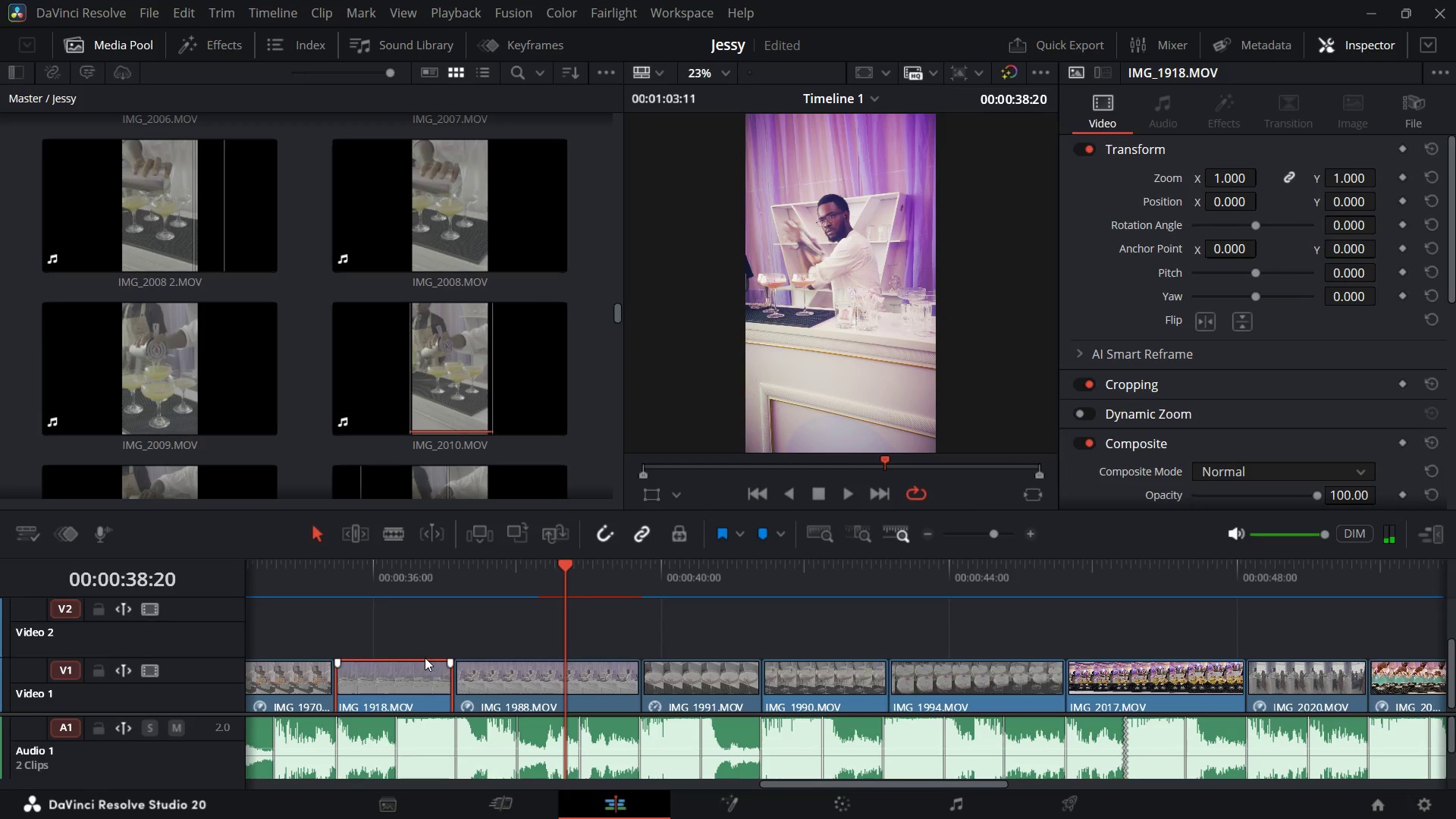 
key(Space)
 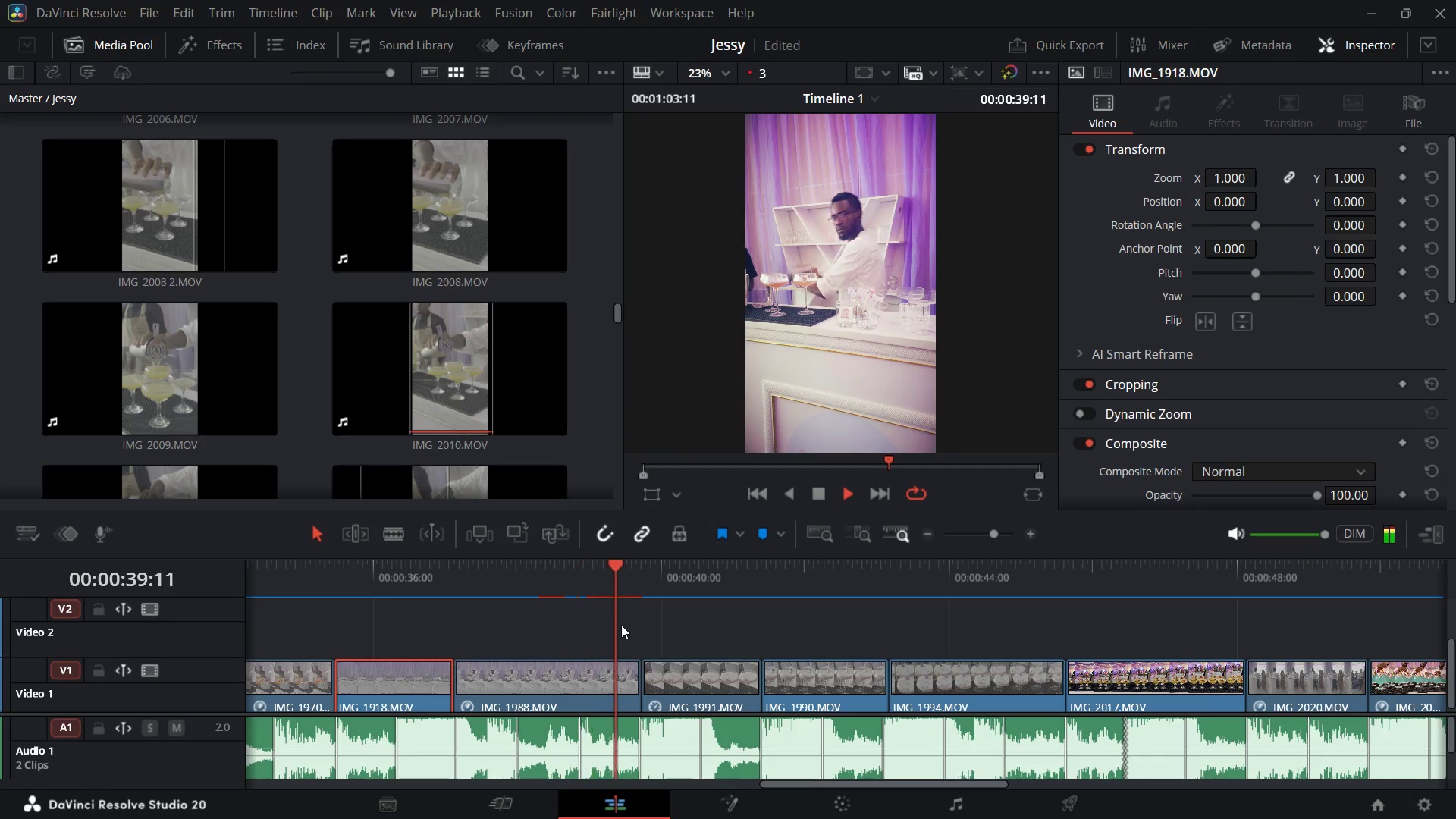 
wait(5.38)
 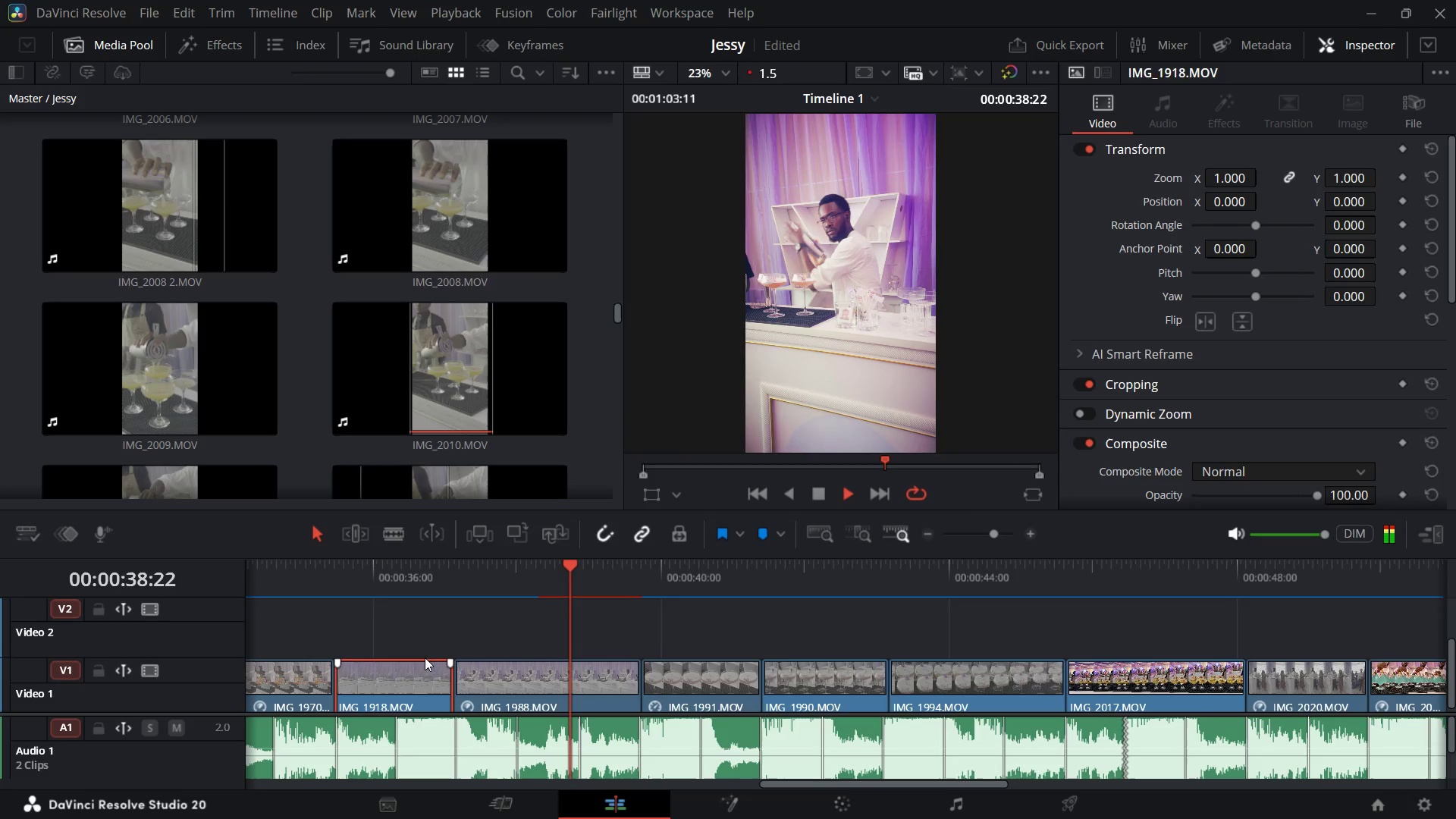 
hold_key(key=Space, duration=2.93)
 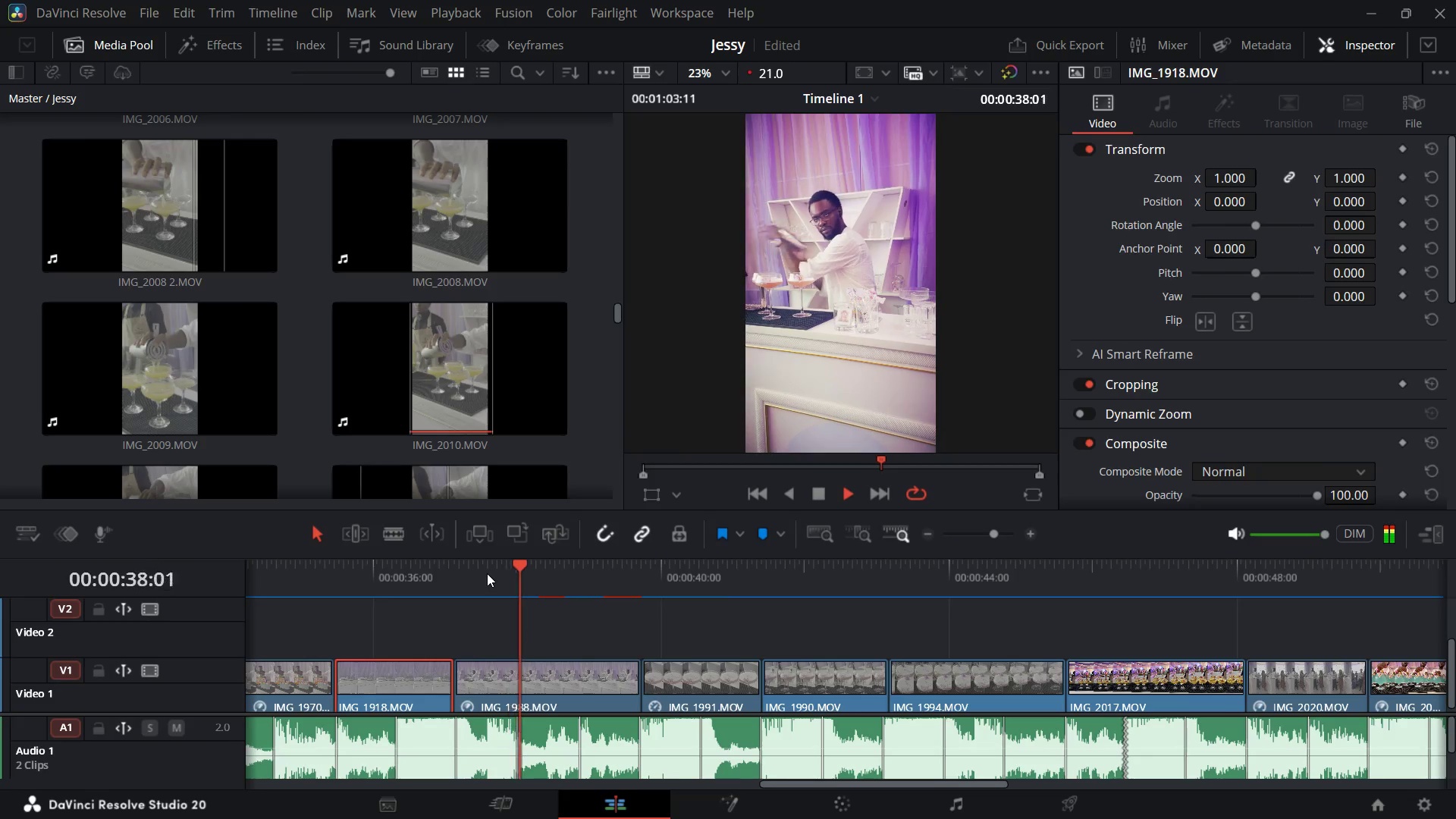 
left_click([487, 573])
 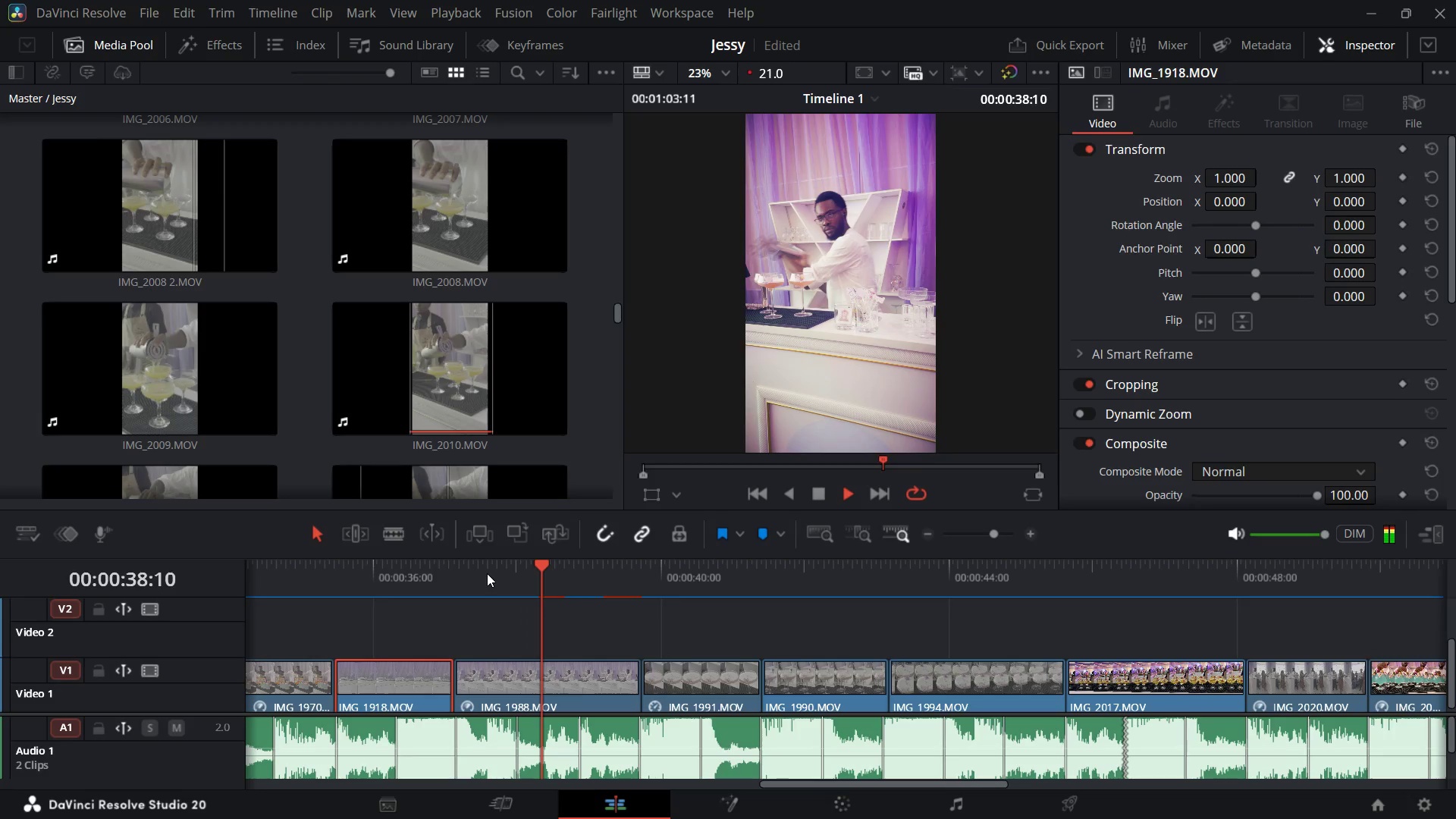 
key(Space)
 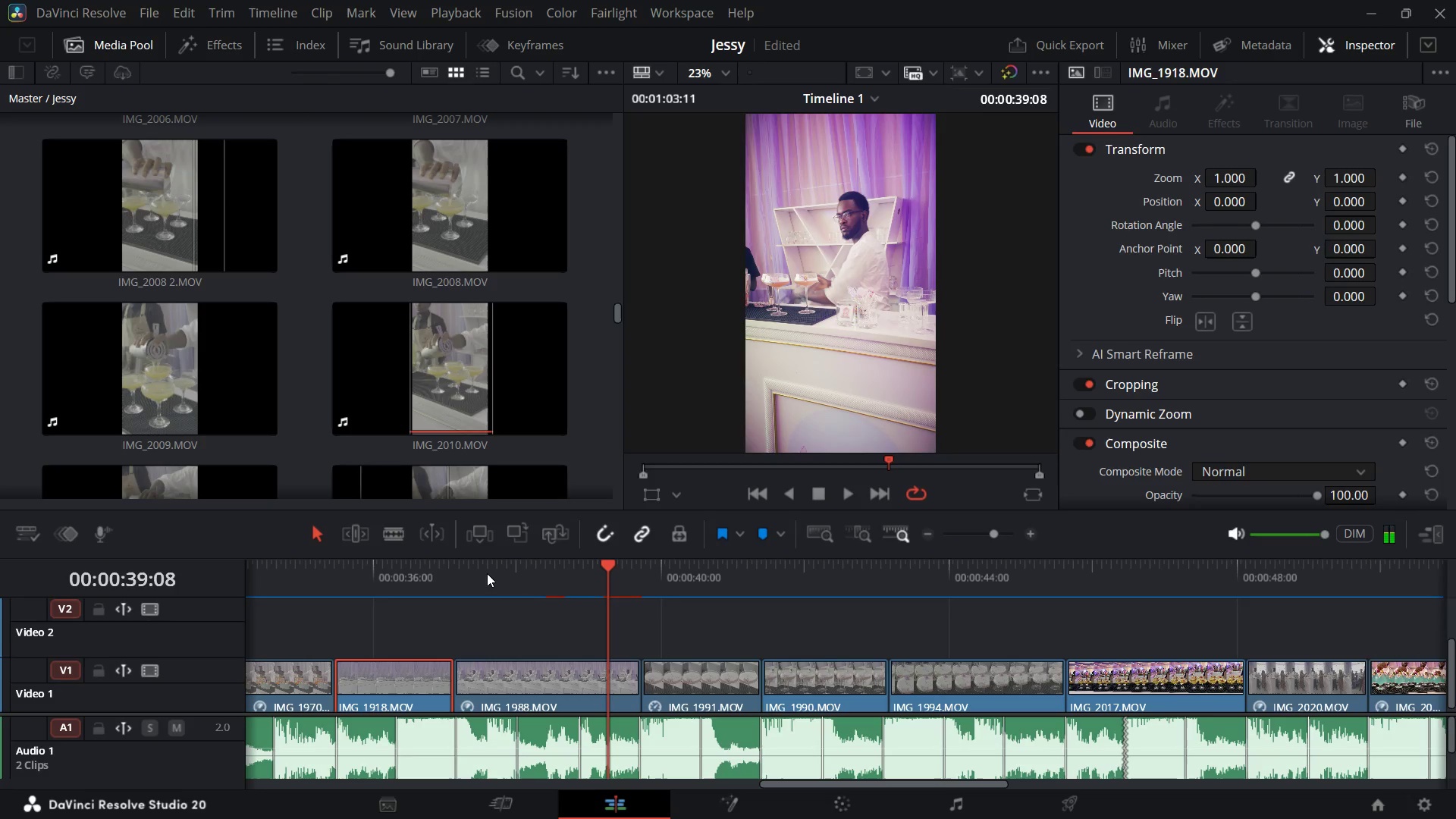 
left_click([487, 573])